 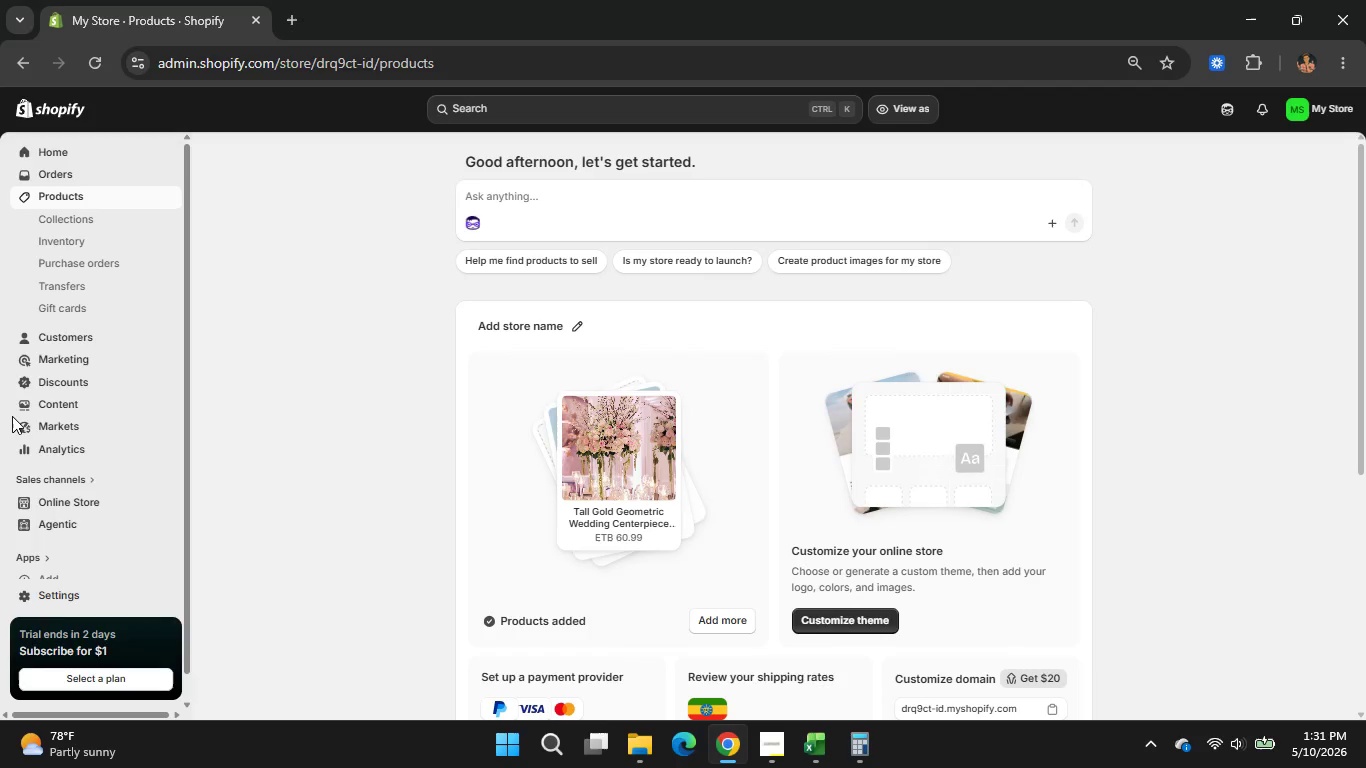 
scroll: coordinate [329, 579], scroll_direction: down, amount: 8.0
 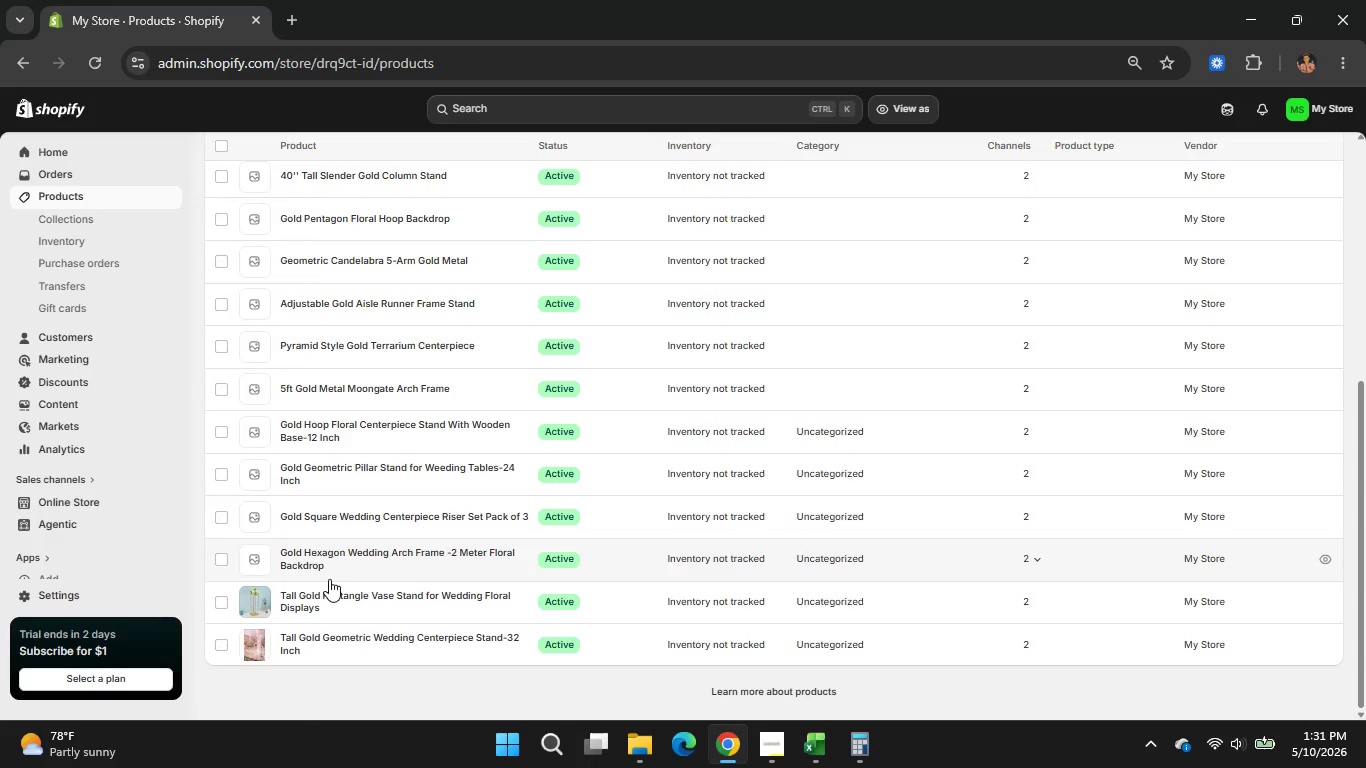 
left_click([320, 638])
 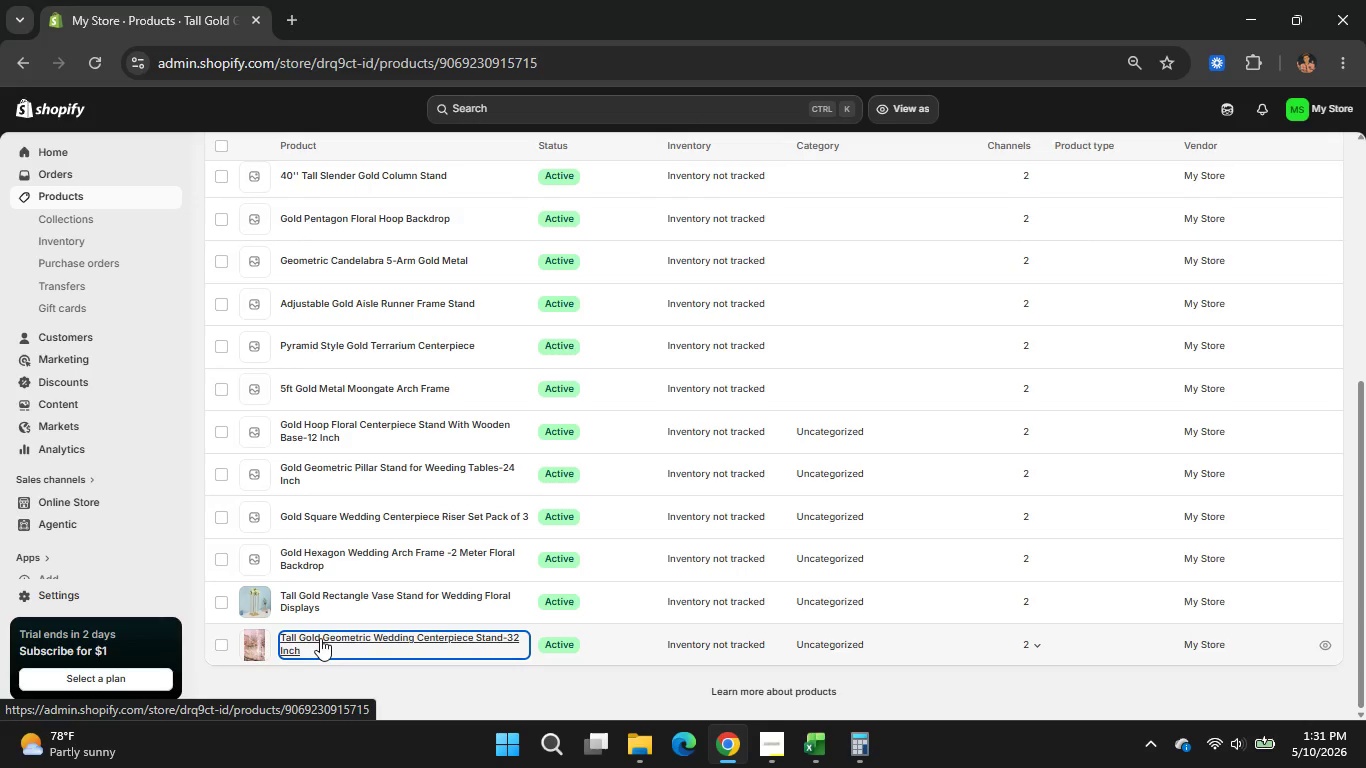 
wait(8.59)
 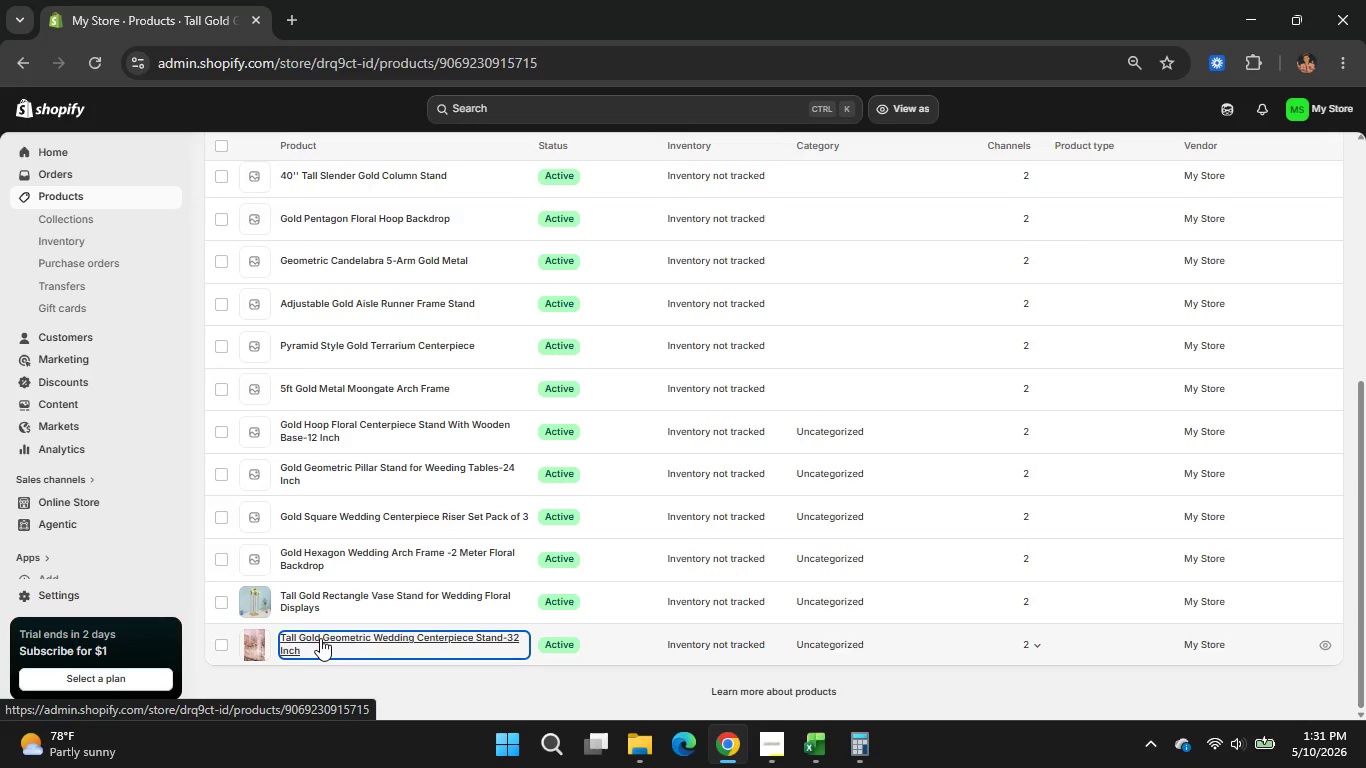 
scroll: coordinate [725, 554], scroll_direction: up, amount: 1.0
 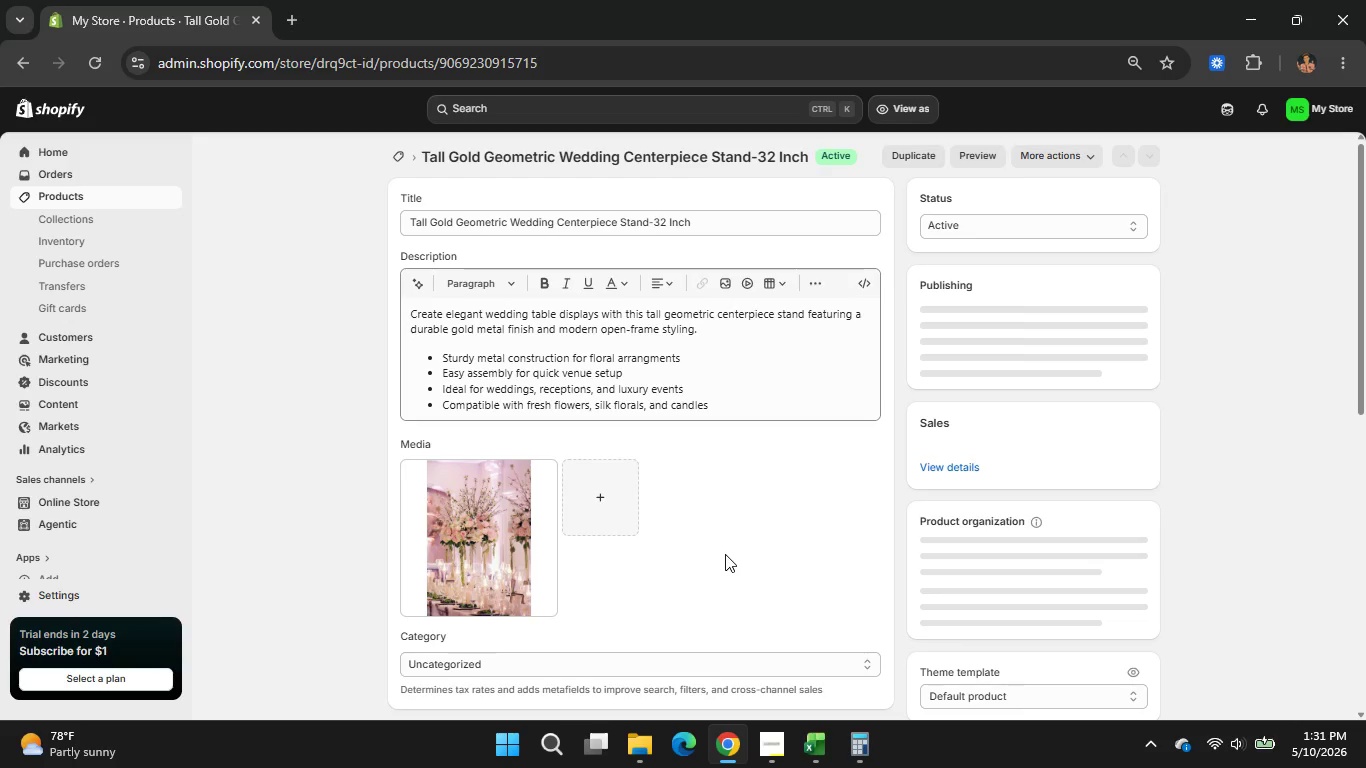 
scroll: coordinate [725, 554], scroll_direction: down, amount: 6.0
 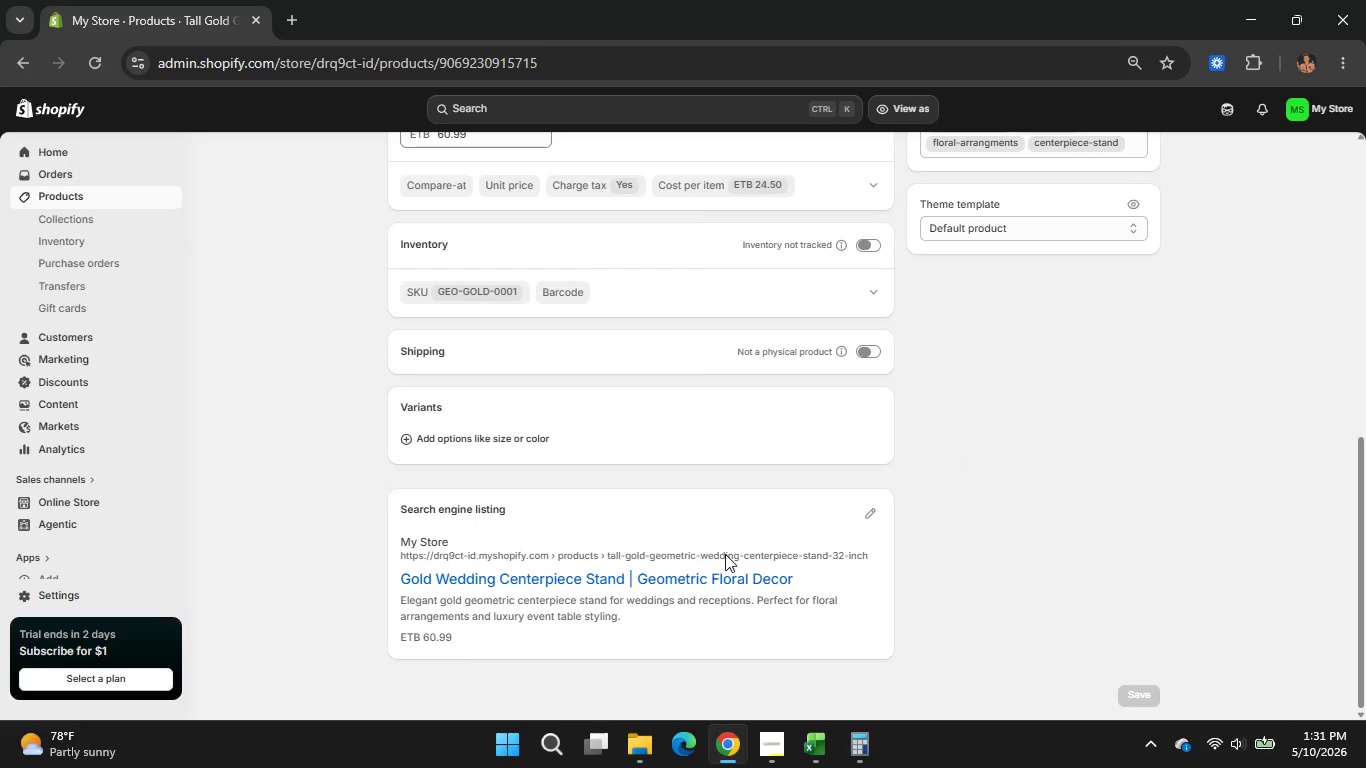 
scroll: coordinate [1138, 568], scroll_direction: up, amount: 5.0
 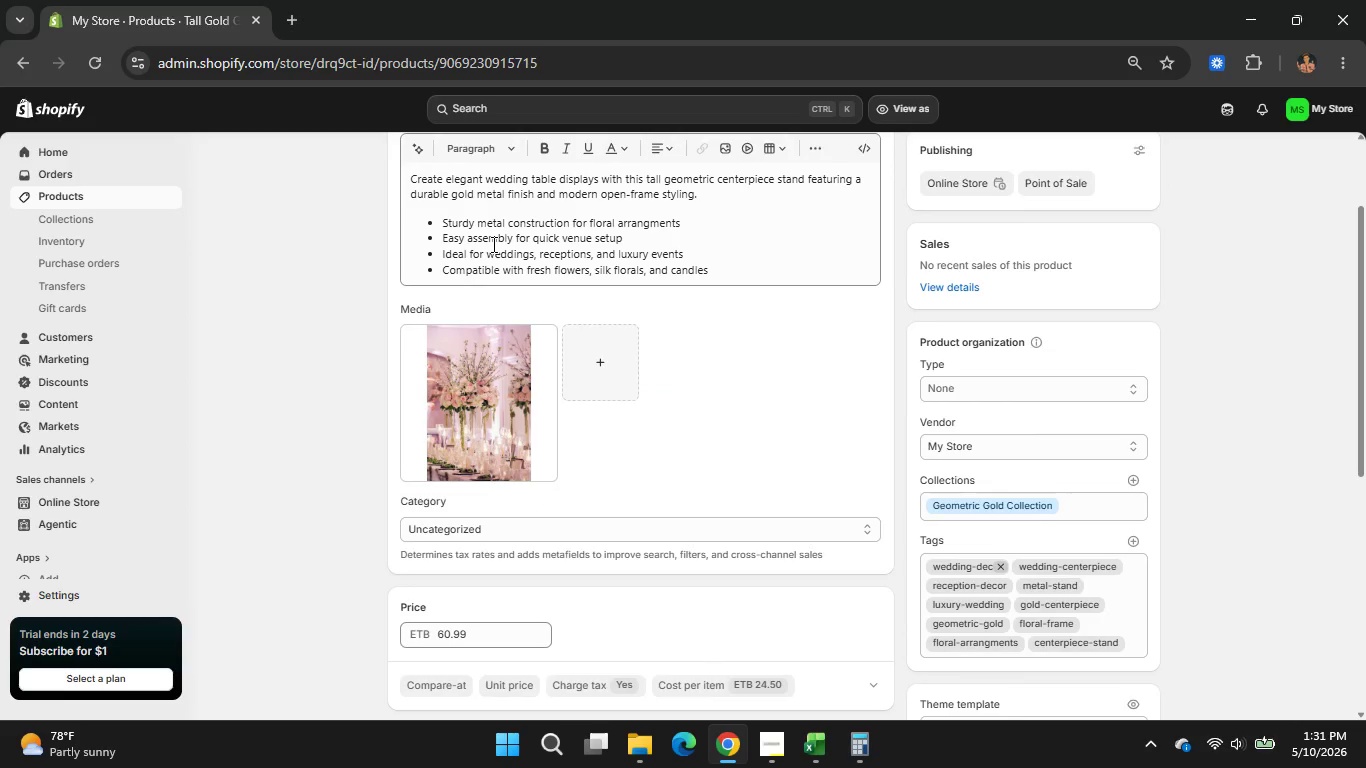 
left_click([487, 425])
 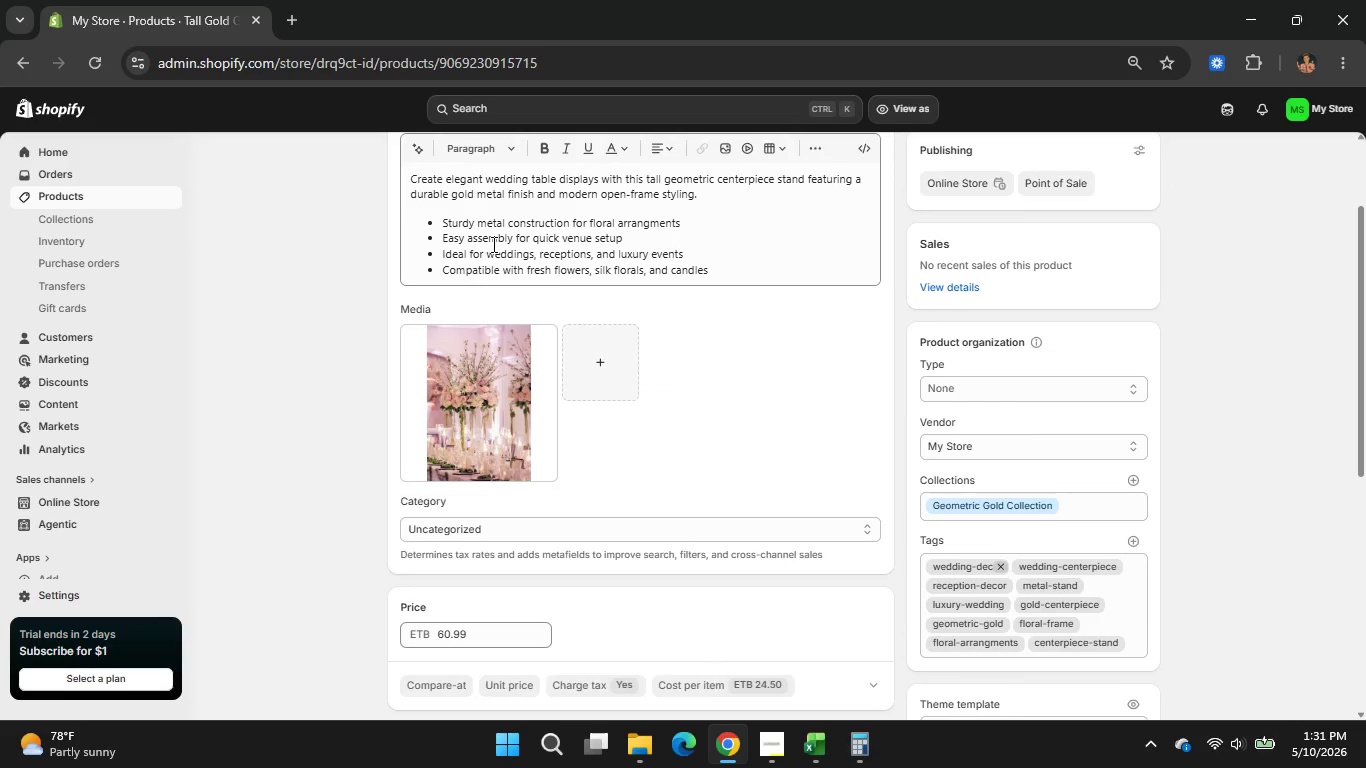 
wait(10.02)
 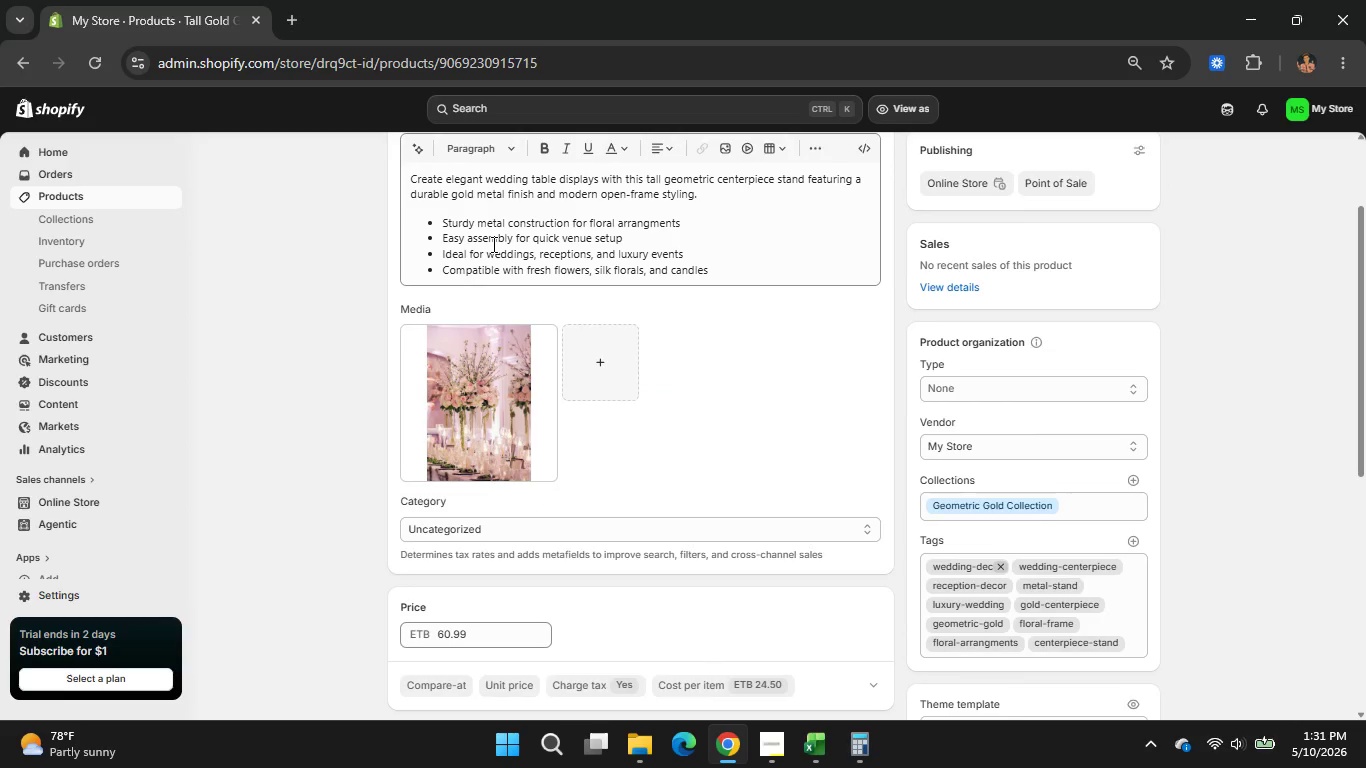 
left_click([10, 104])
 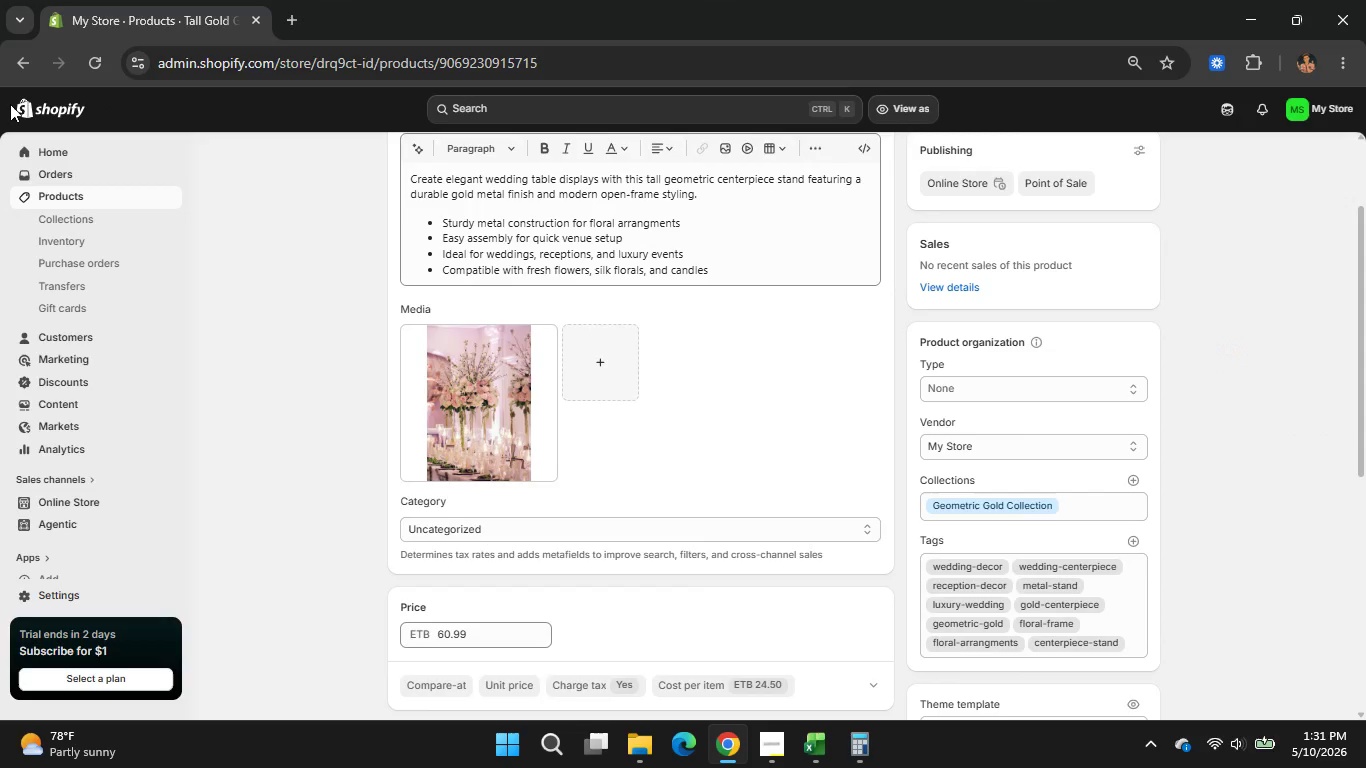 
scroll: coordinate [258, 227], scroll_direction: up, amount: 8.0
 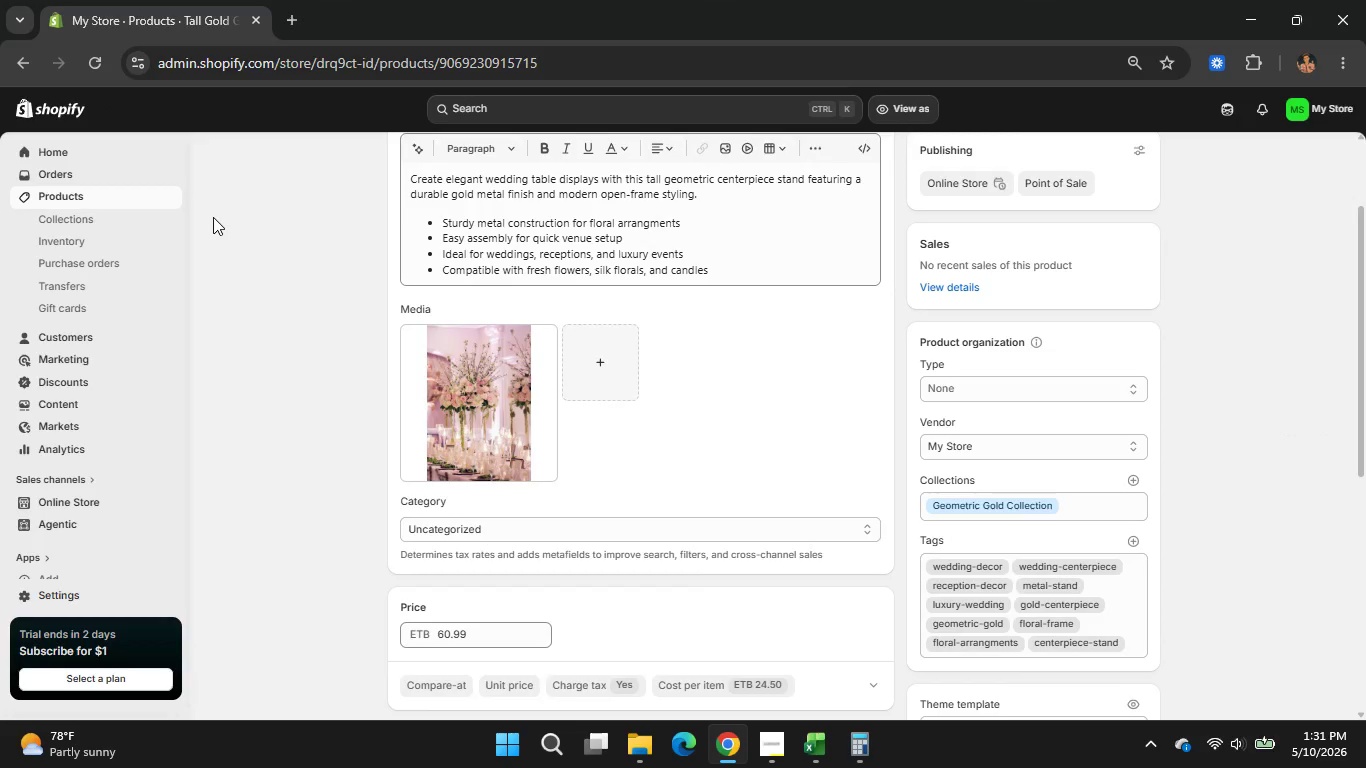 
left_click([405, 158])
 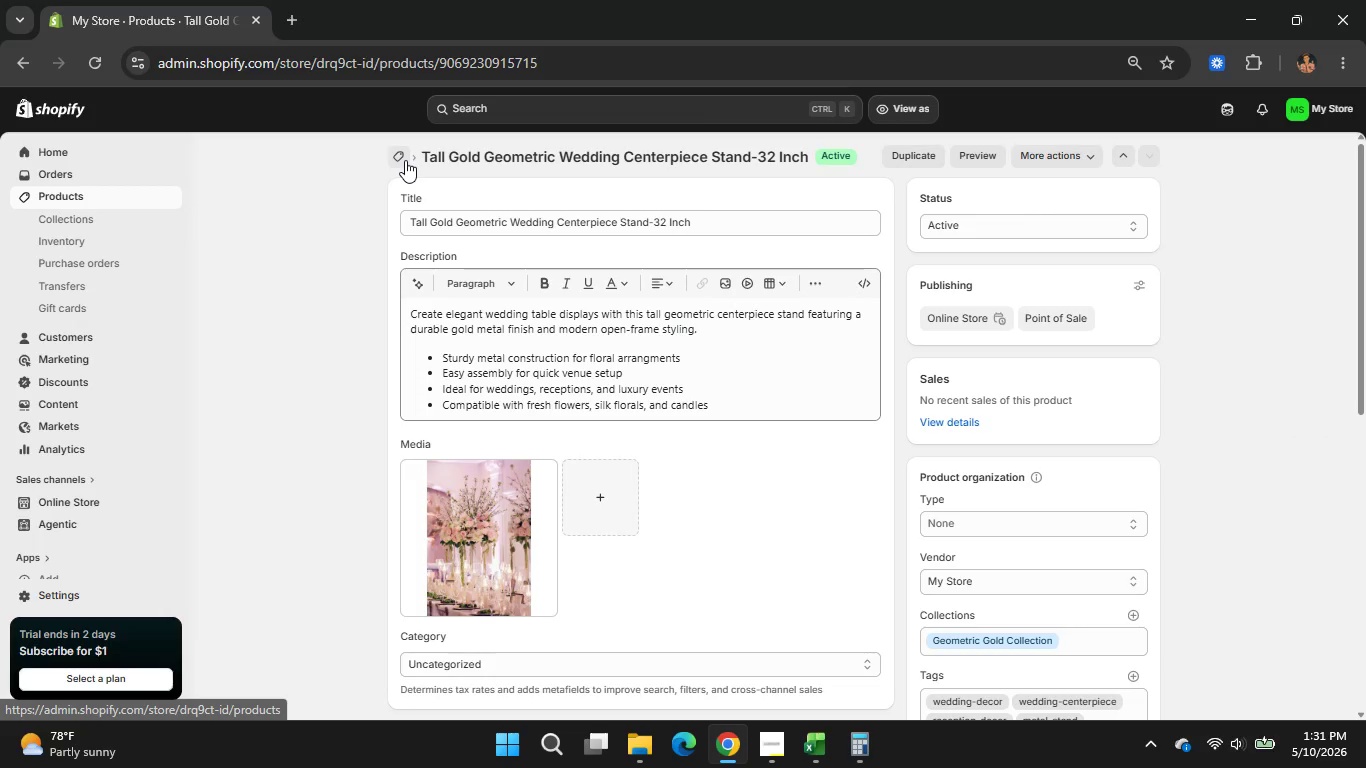 
wait(6.66)
 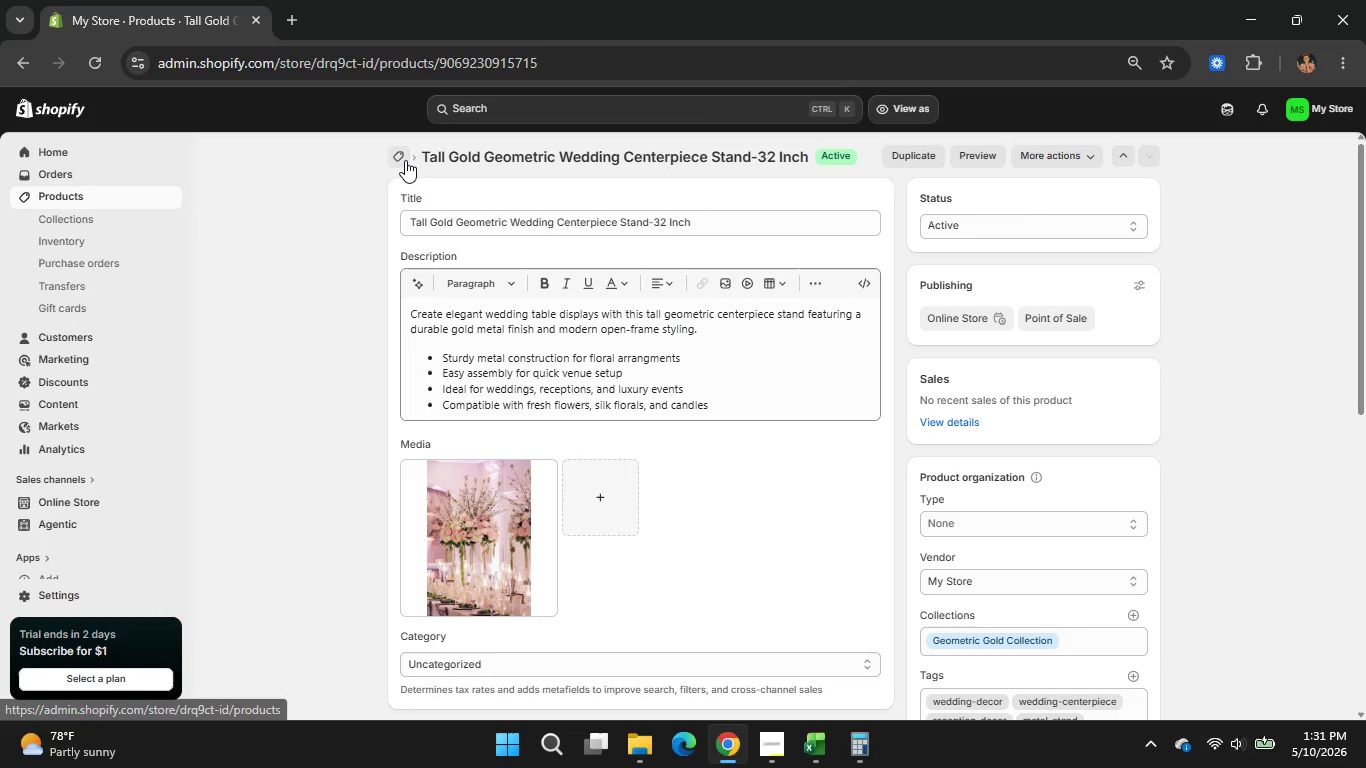 
scroll: coordinate [331, 653], scroll_direction: down, amount: 5.0
 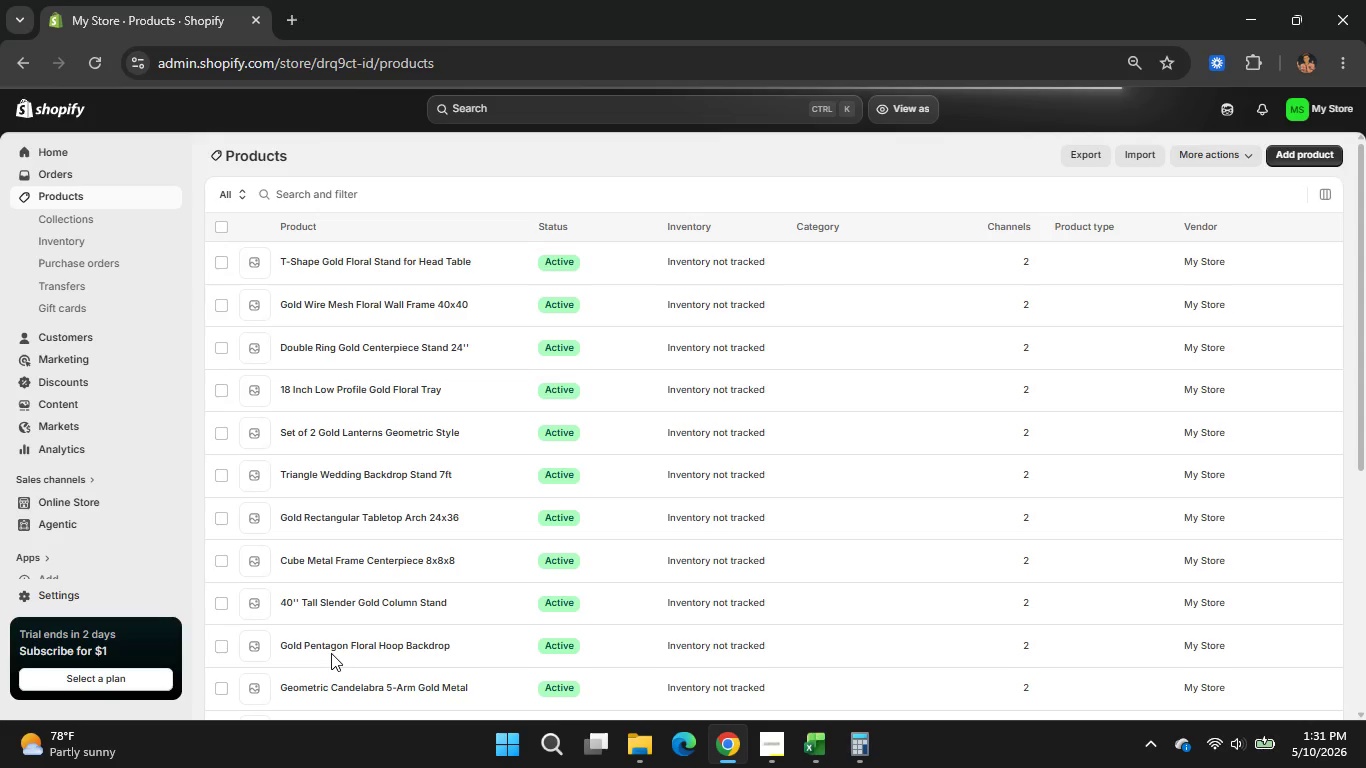 
left_click([307, 599])
 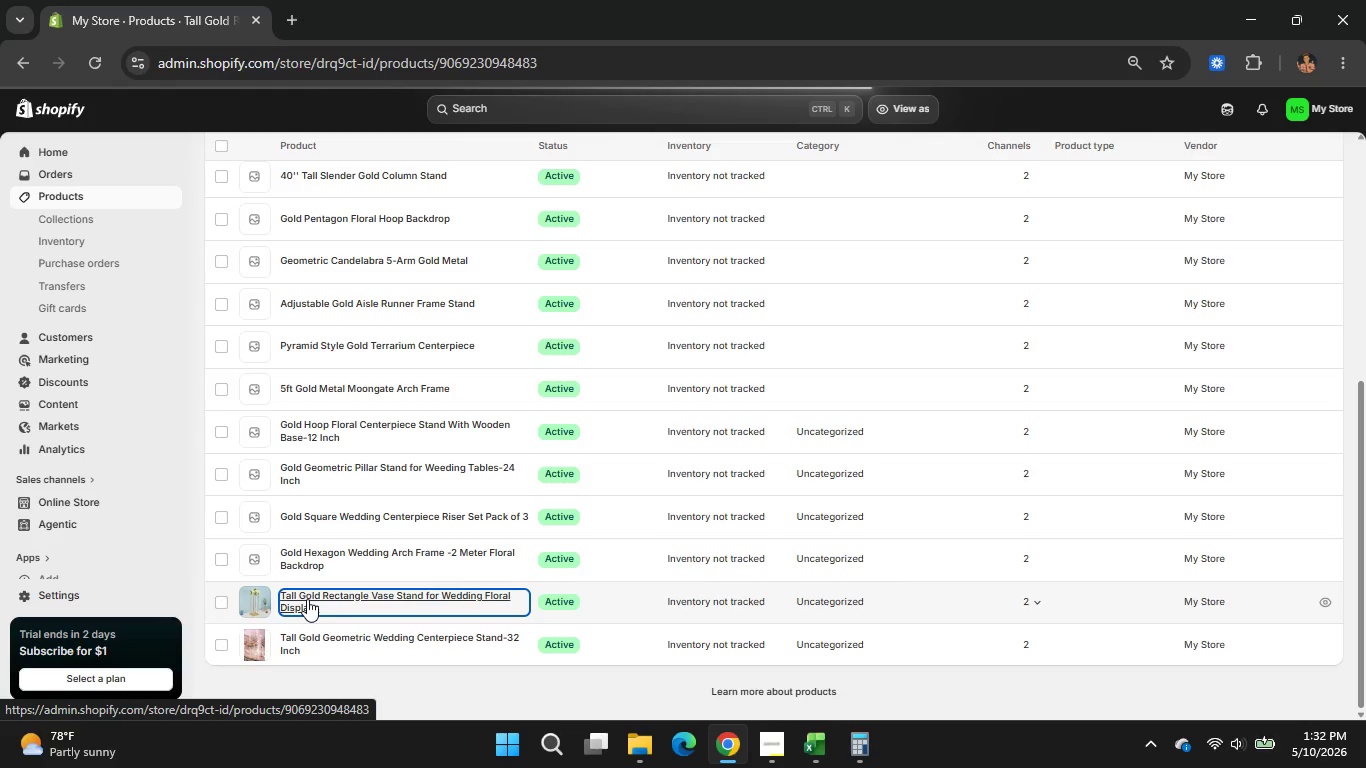 
wait(12.44)
 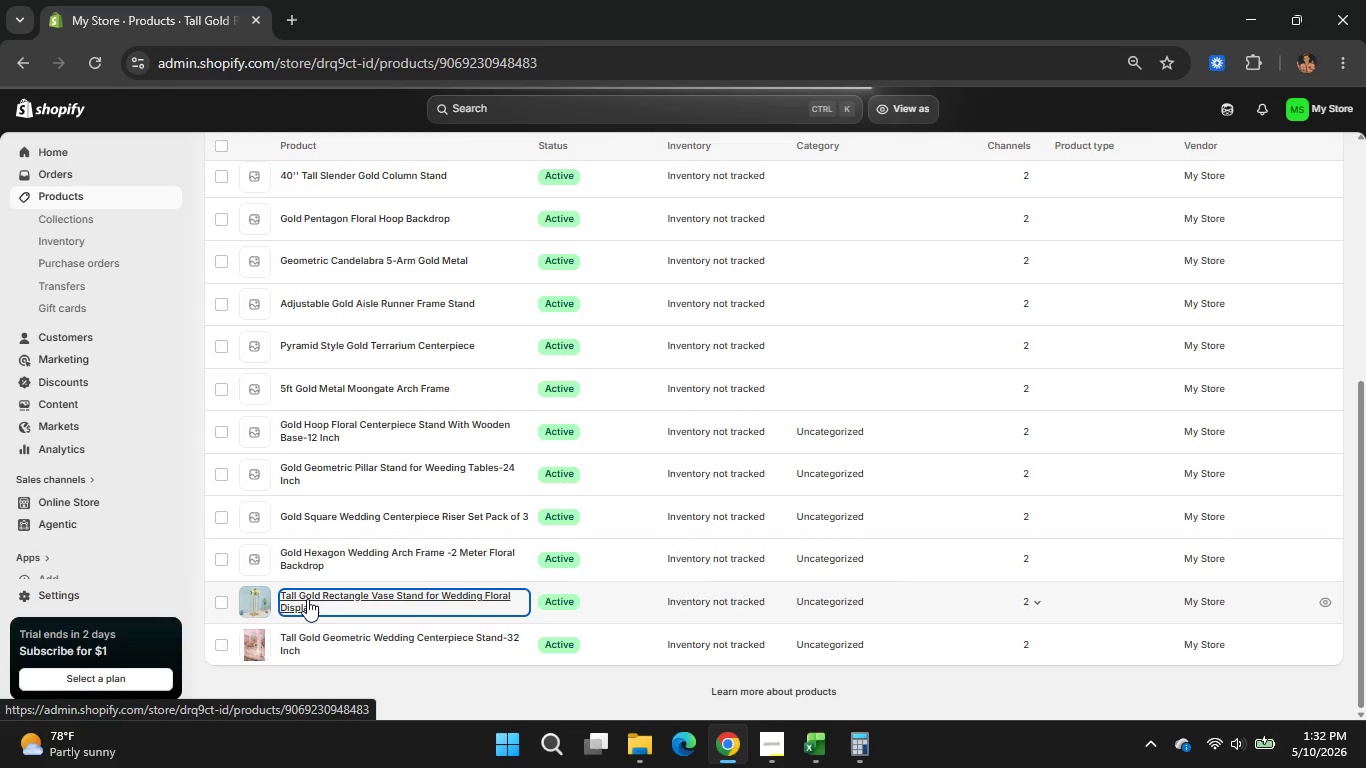 
scroll: coordinate [750, 535], scroll_direction: down, amount: 1.0
 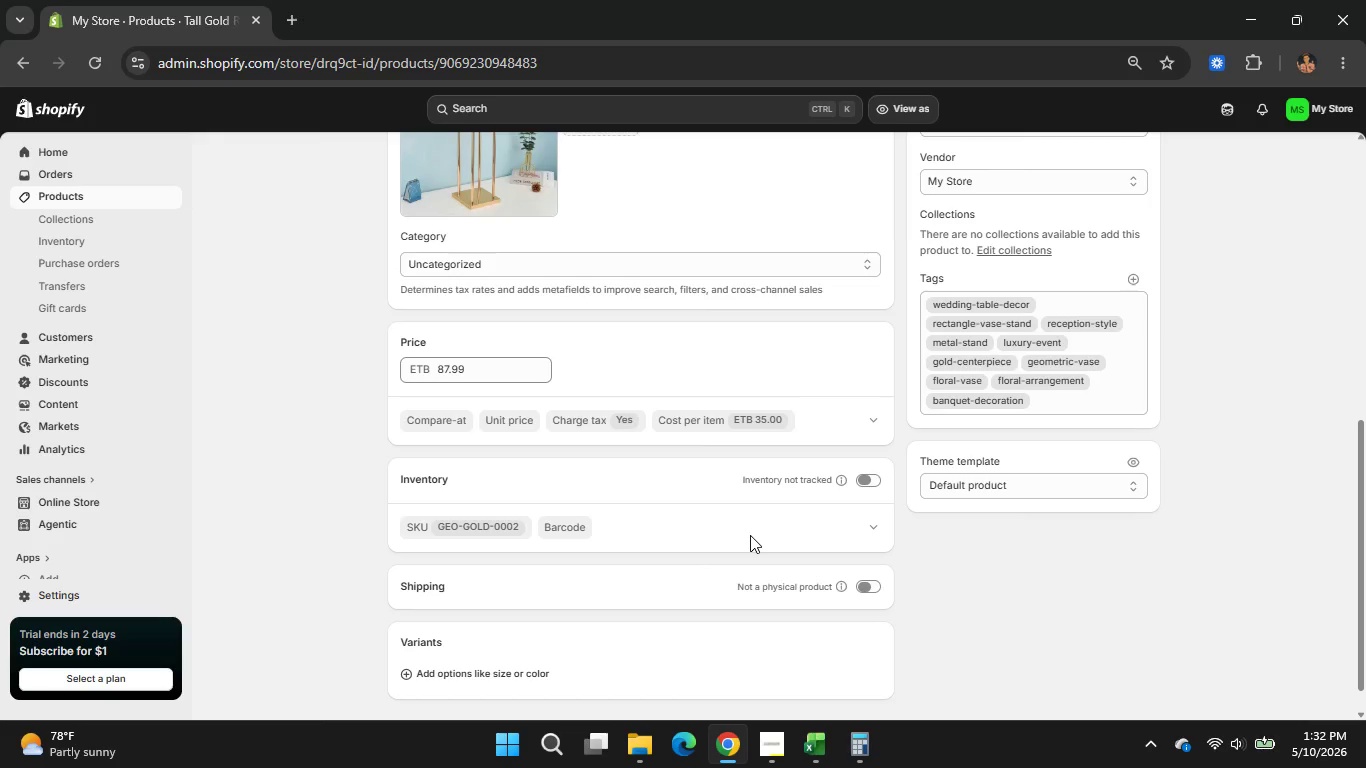 
scroll: coordinate [750, 535], scroll_direction: up, amount: 3.0
 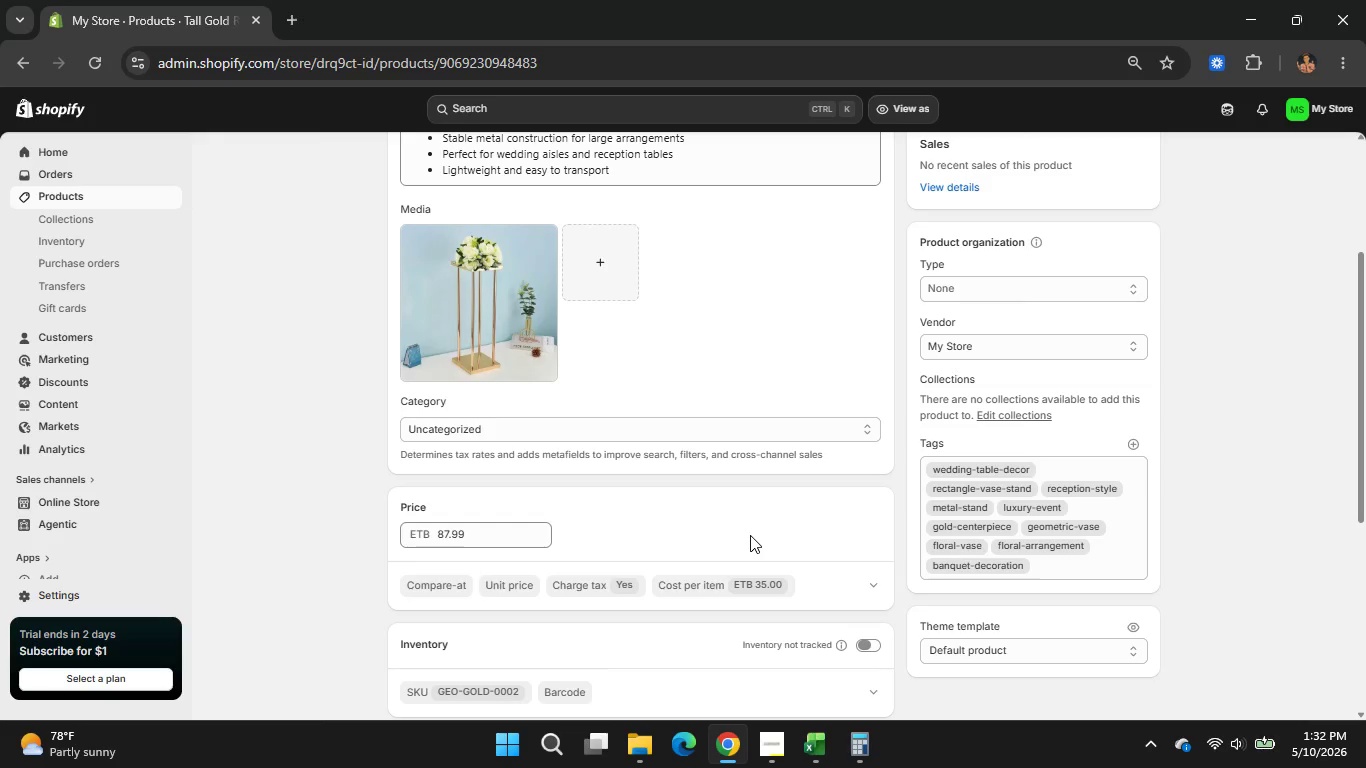 
left_click([438, 580])
 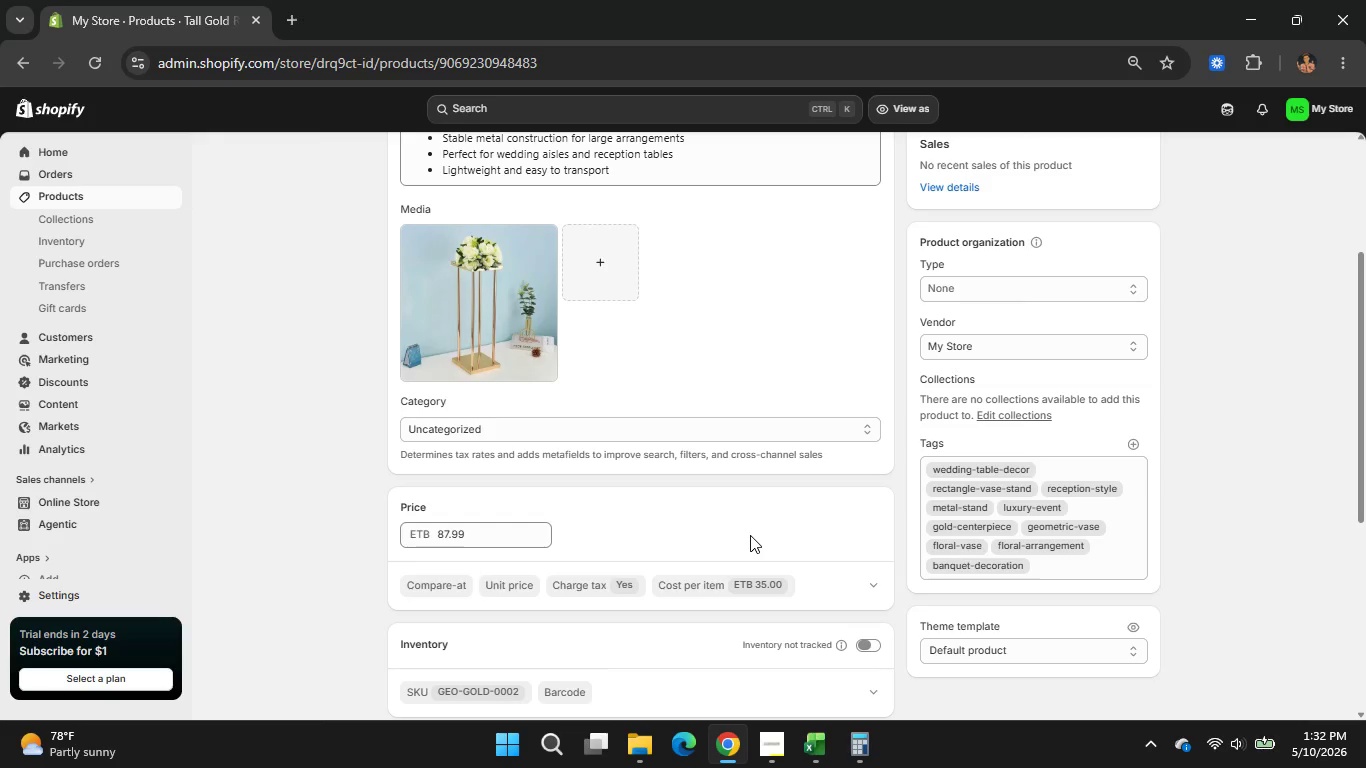 
scroll: coordinate [561, 579], scroll_direction: down, amount: 2.0
 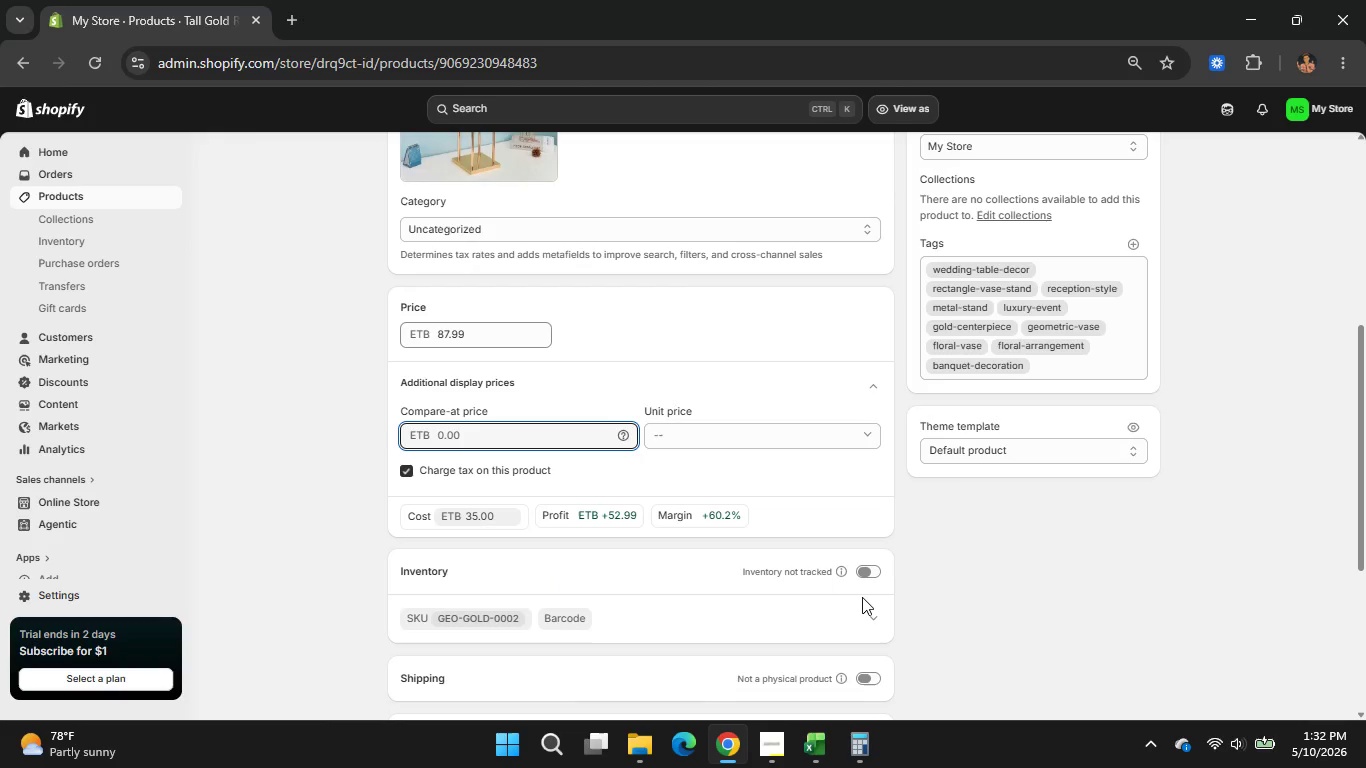 
scroll: coordinate [938, 595], scroll_direction: up, amount: 5.0
 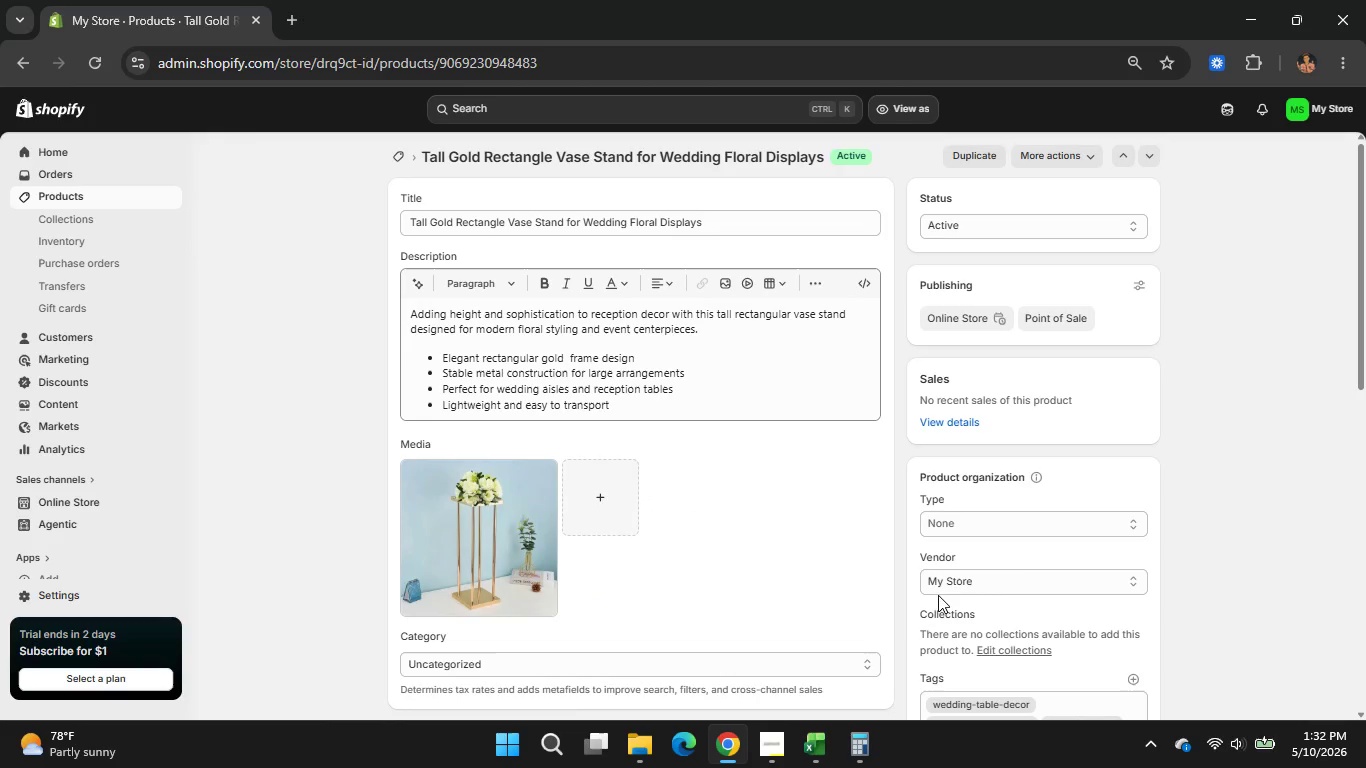 
scroll: coordinate [938, 595], scroll_direction: down, amount: 2.0
 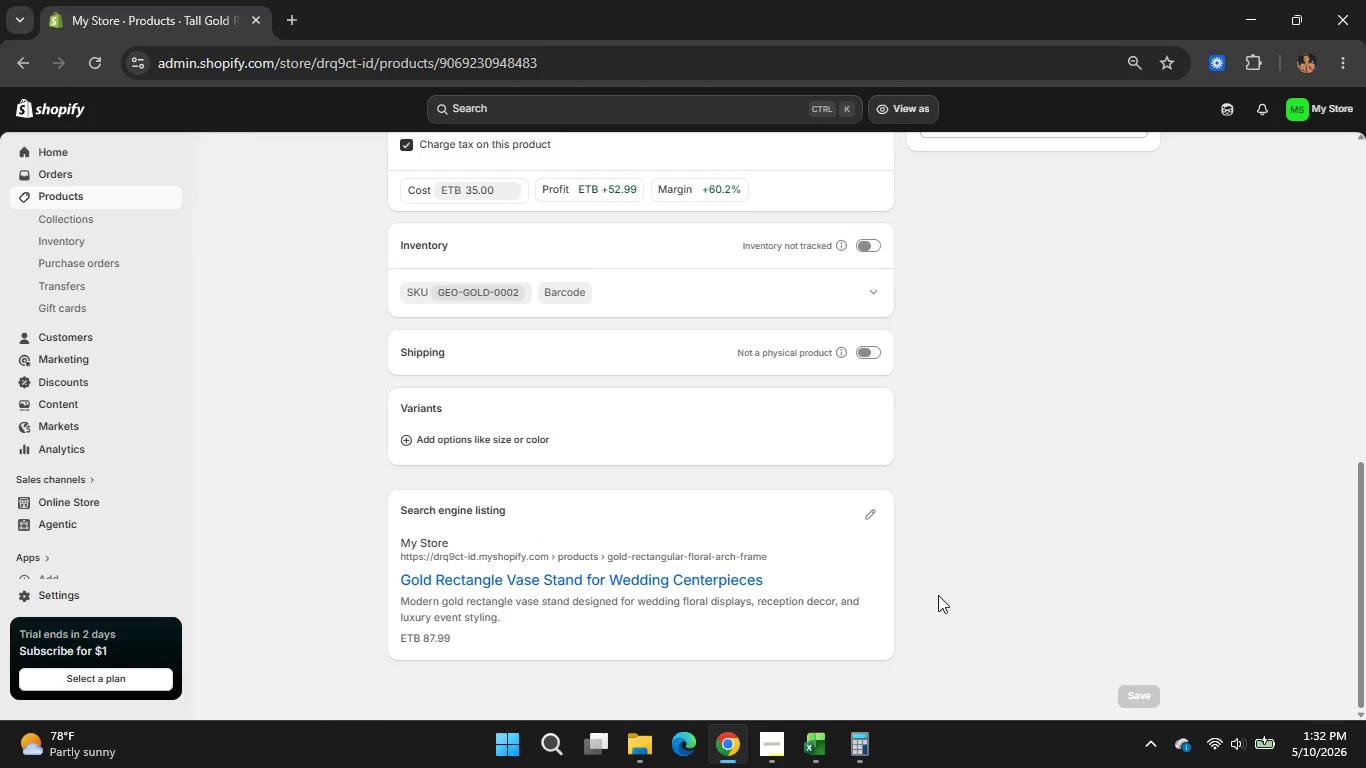 
scroll: coordinate [938, 595], scroll_direction: up, amount: 12.0
 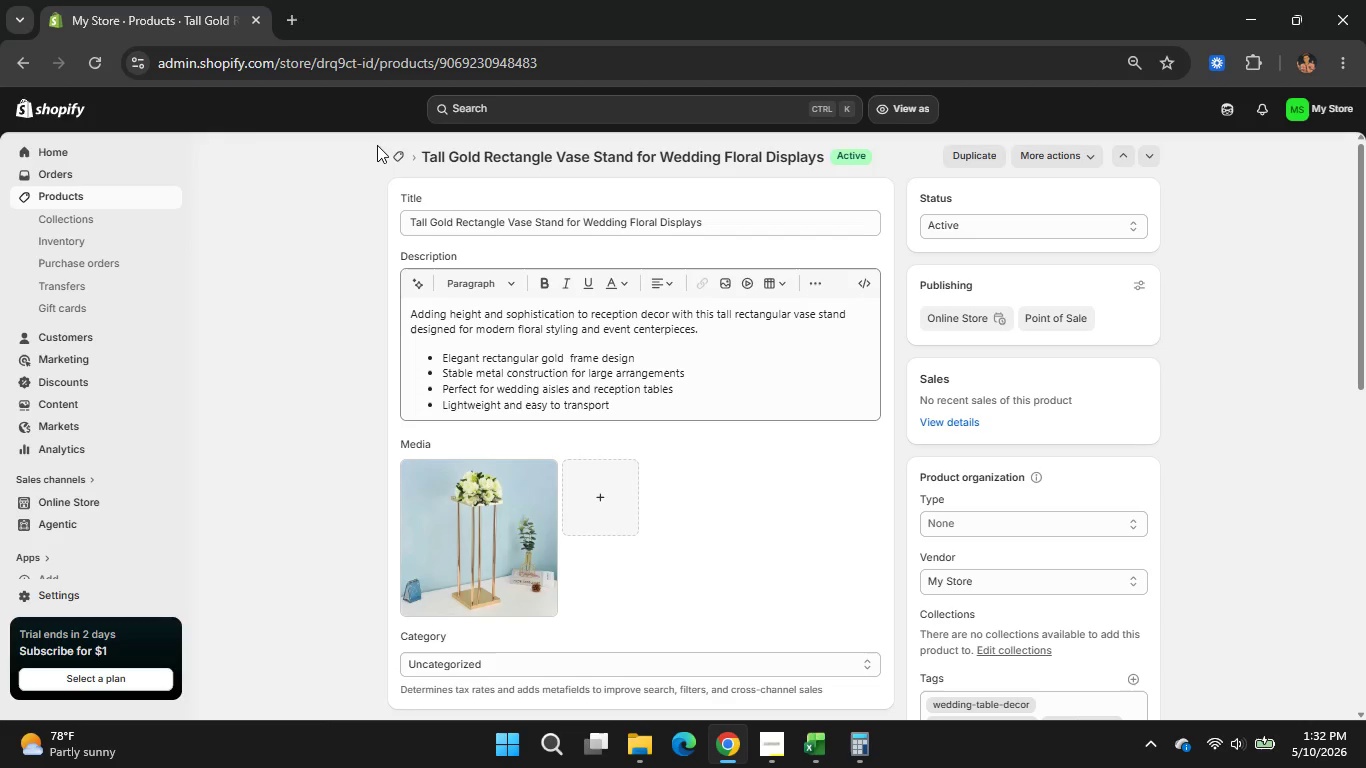 
left_click([407, 159])
 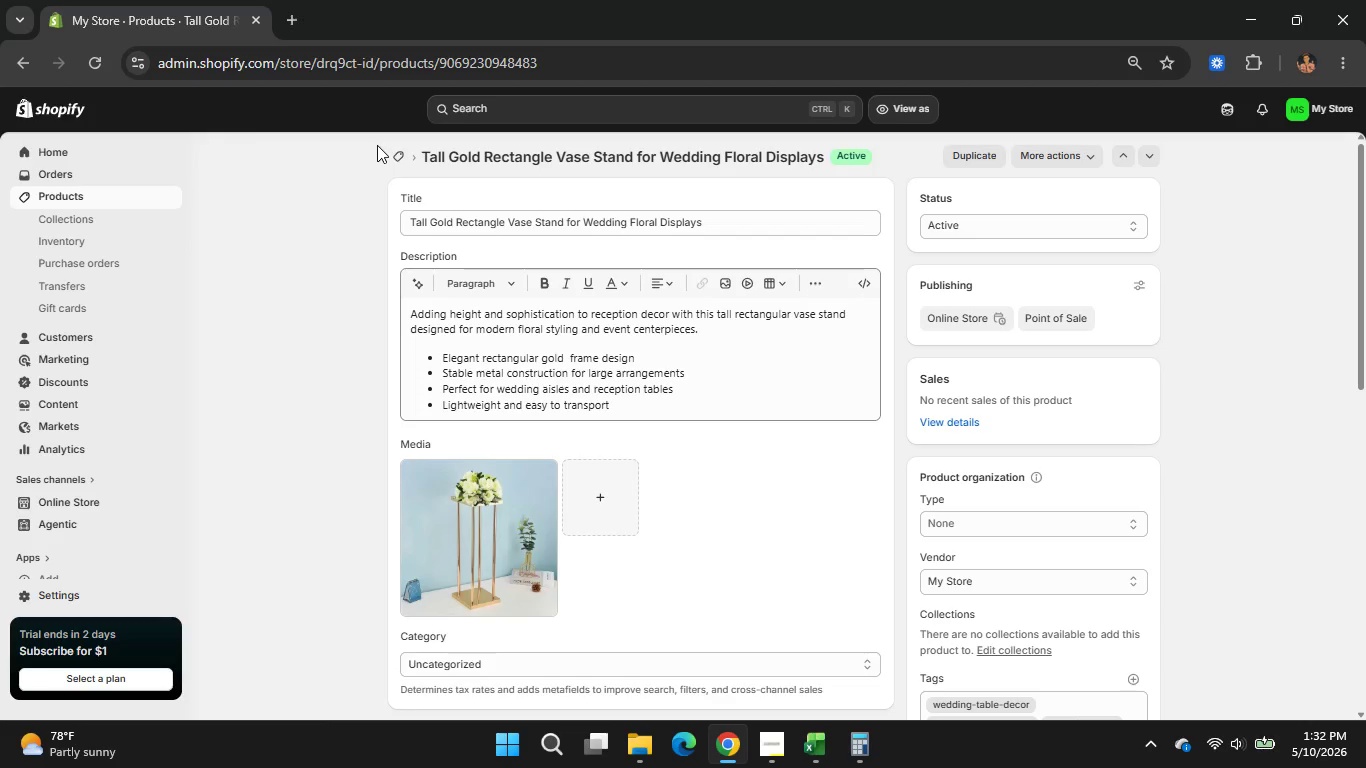 
wait(8.25)
 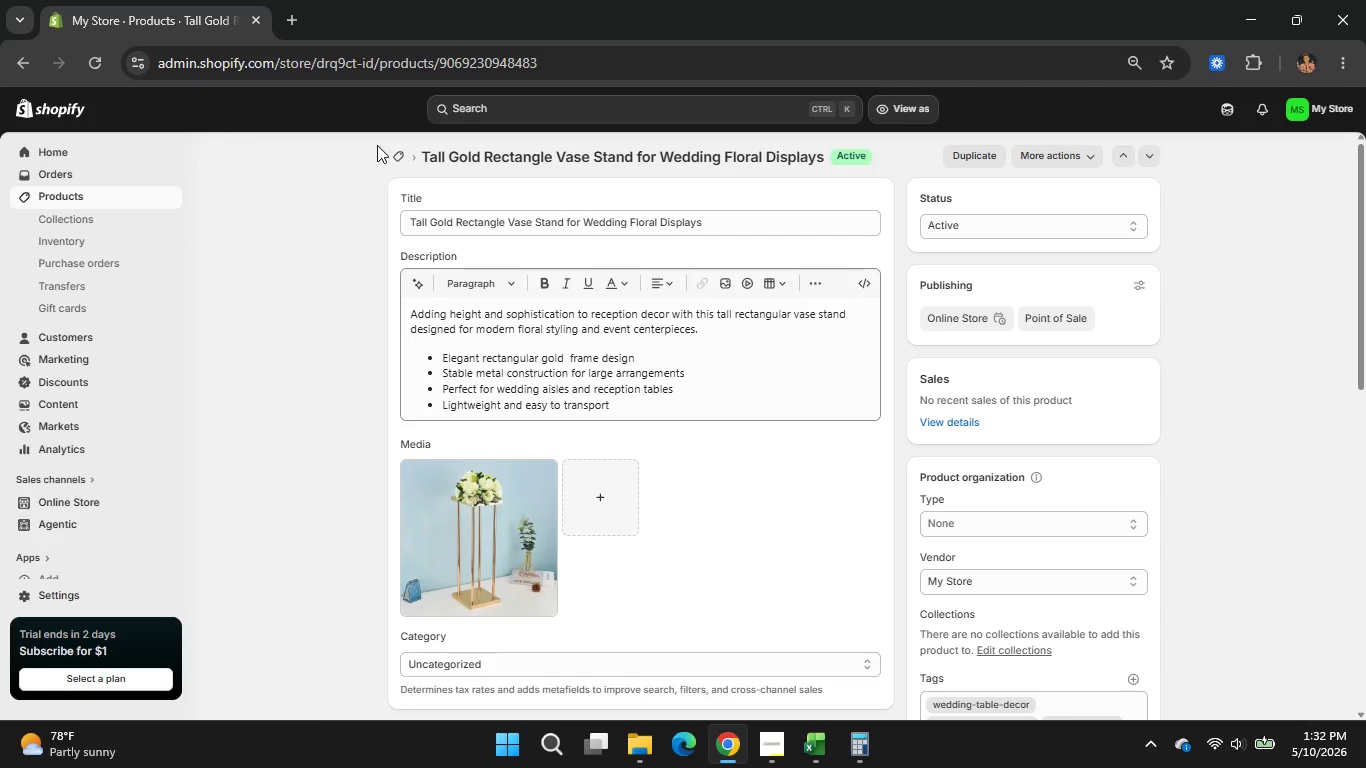 
scroll: coordinate [379, 601], scroll_direction: down, amount: 8.0
 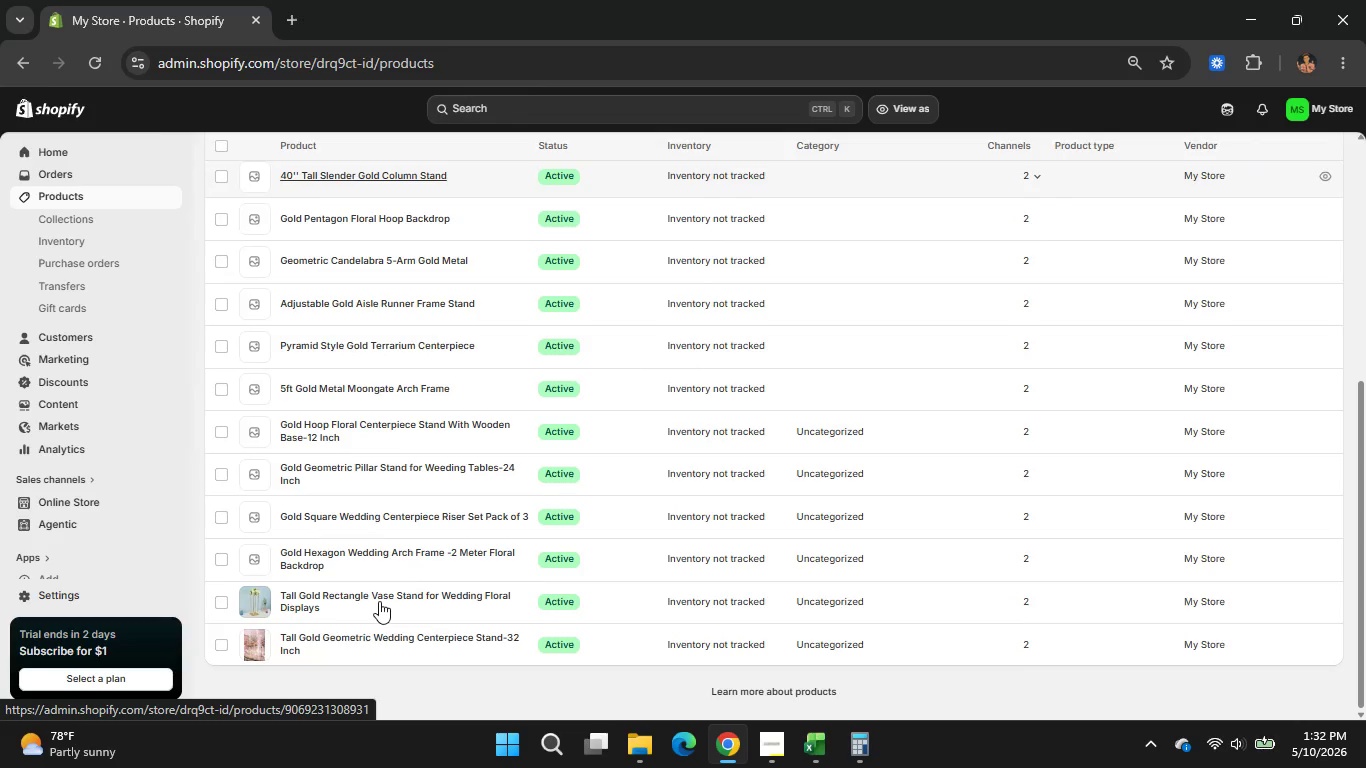 
left_click([294, 552])
 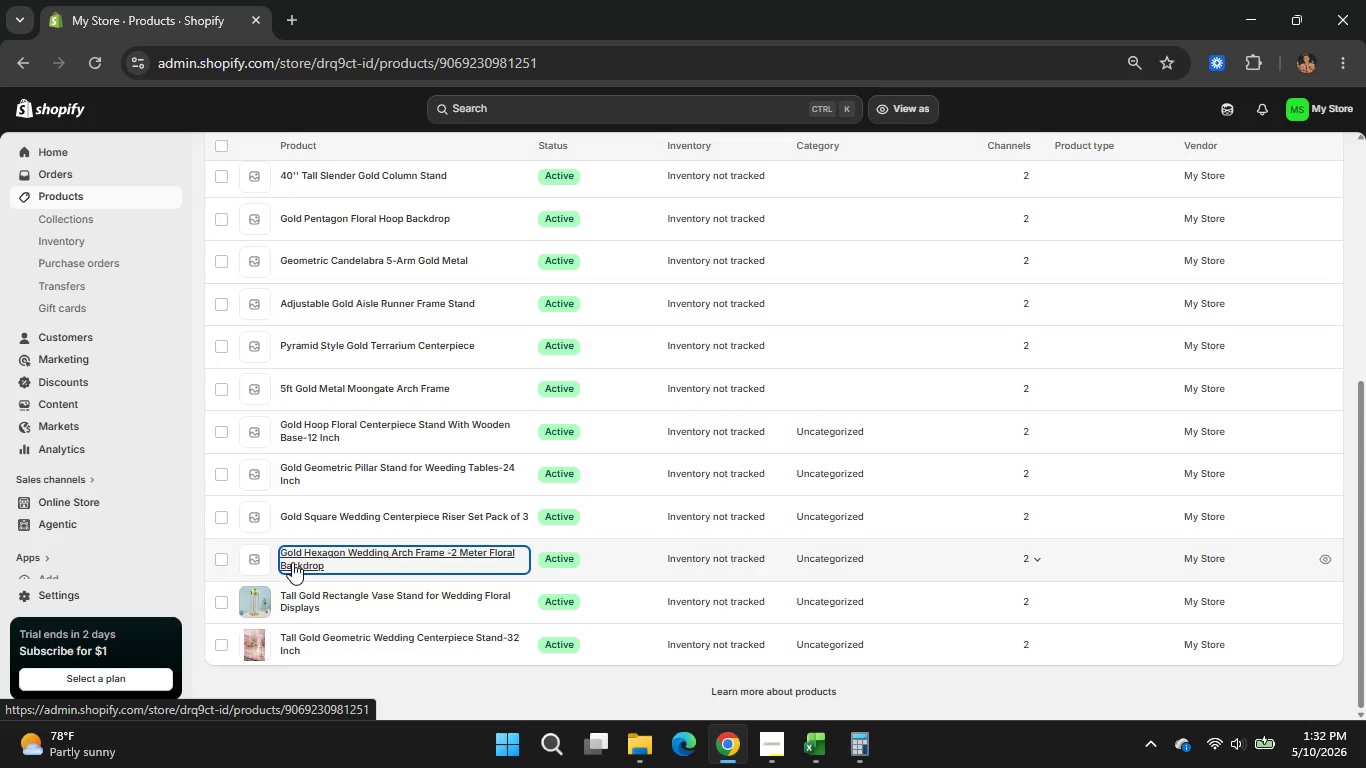 
wait(10.59)
 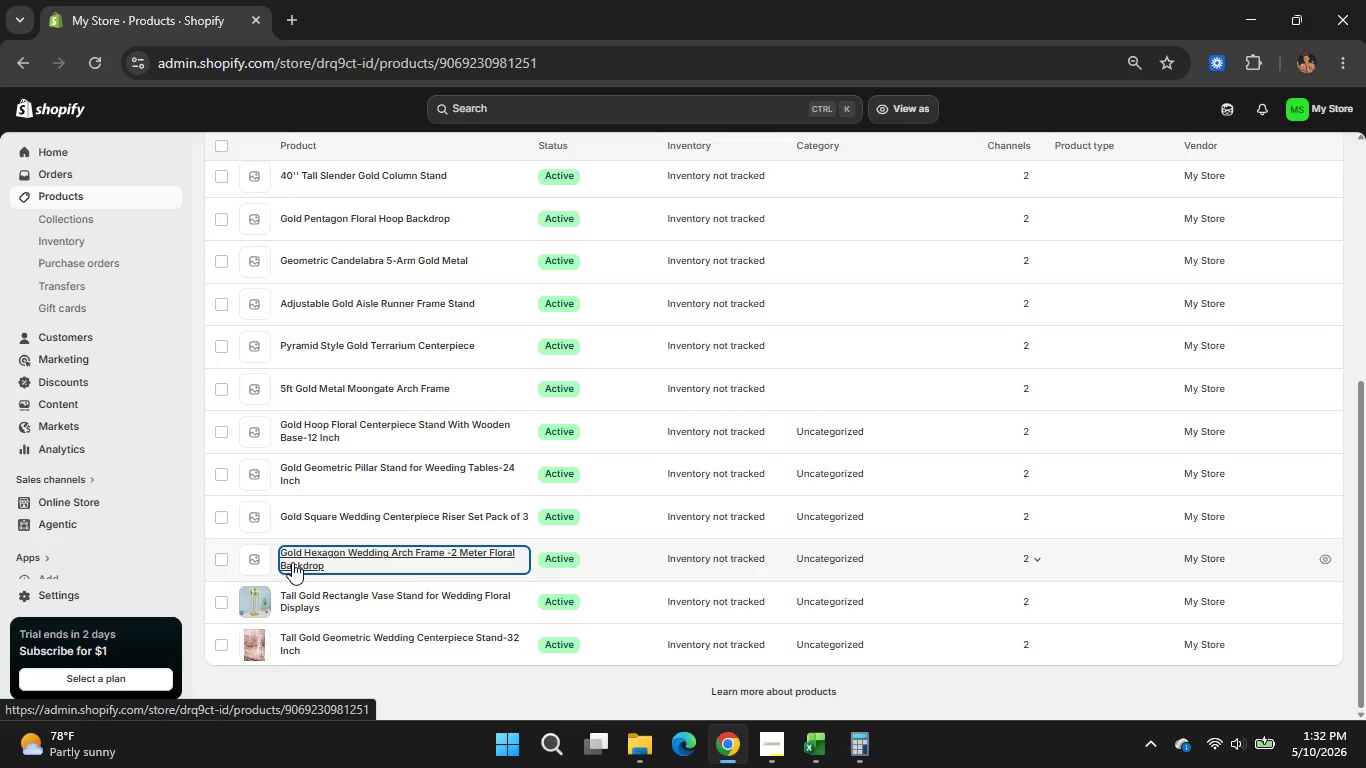 
scroll: coordinate [731, 572], scroll_direction: down, amount: 2.0
 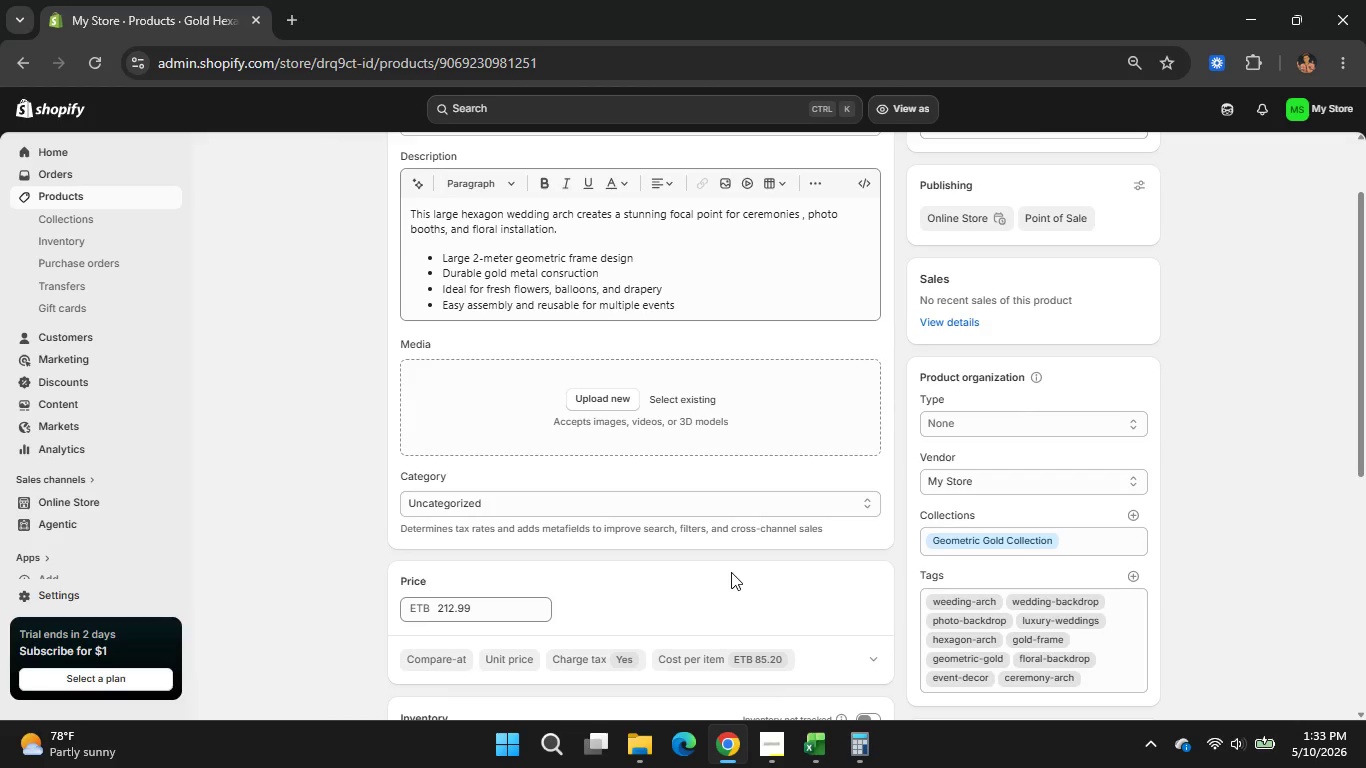 
left_click([451, 560])
 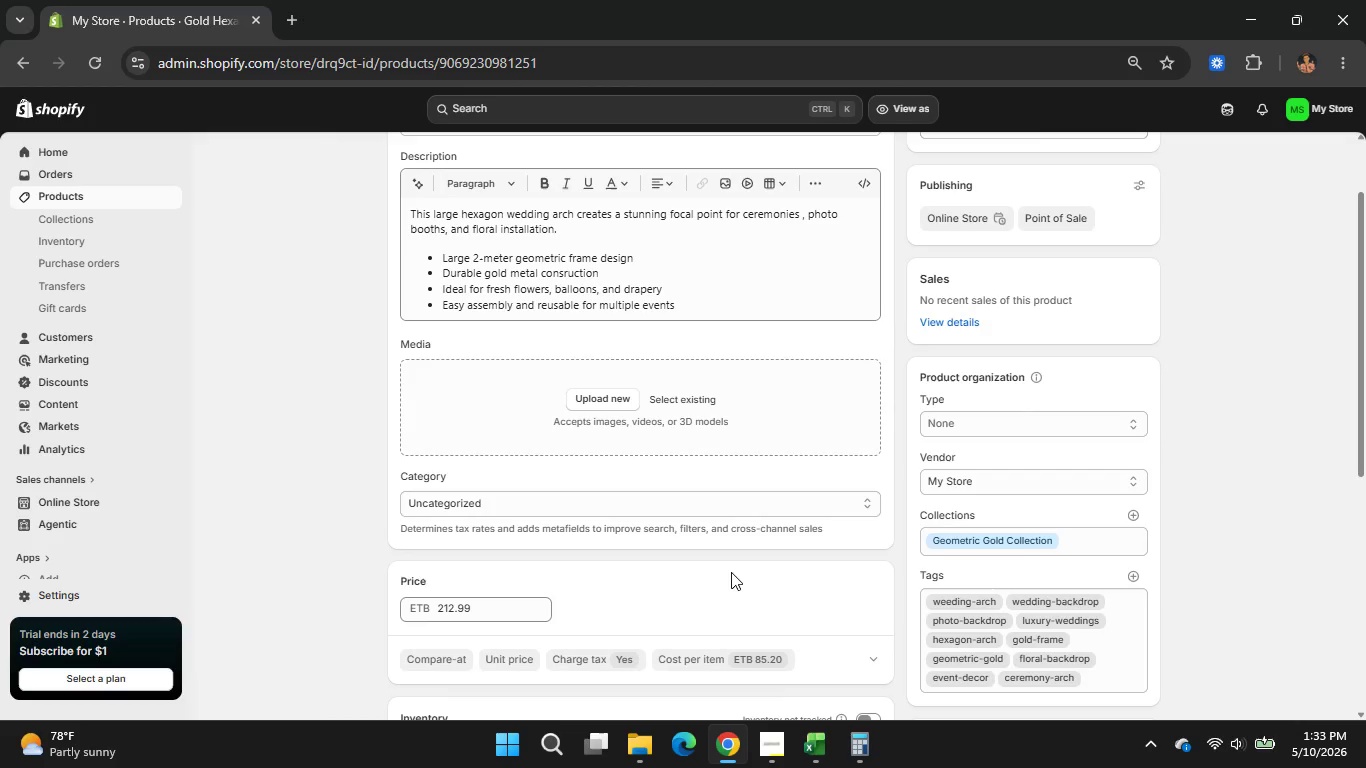 
scroll: coordinate [725, 575], scroll_direction: down, amount: 5.0
 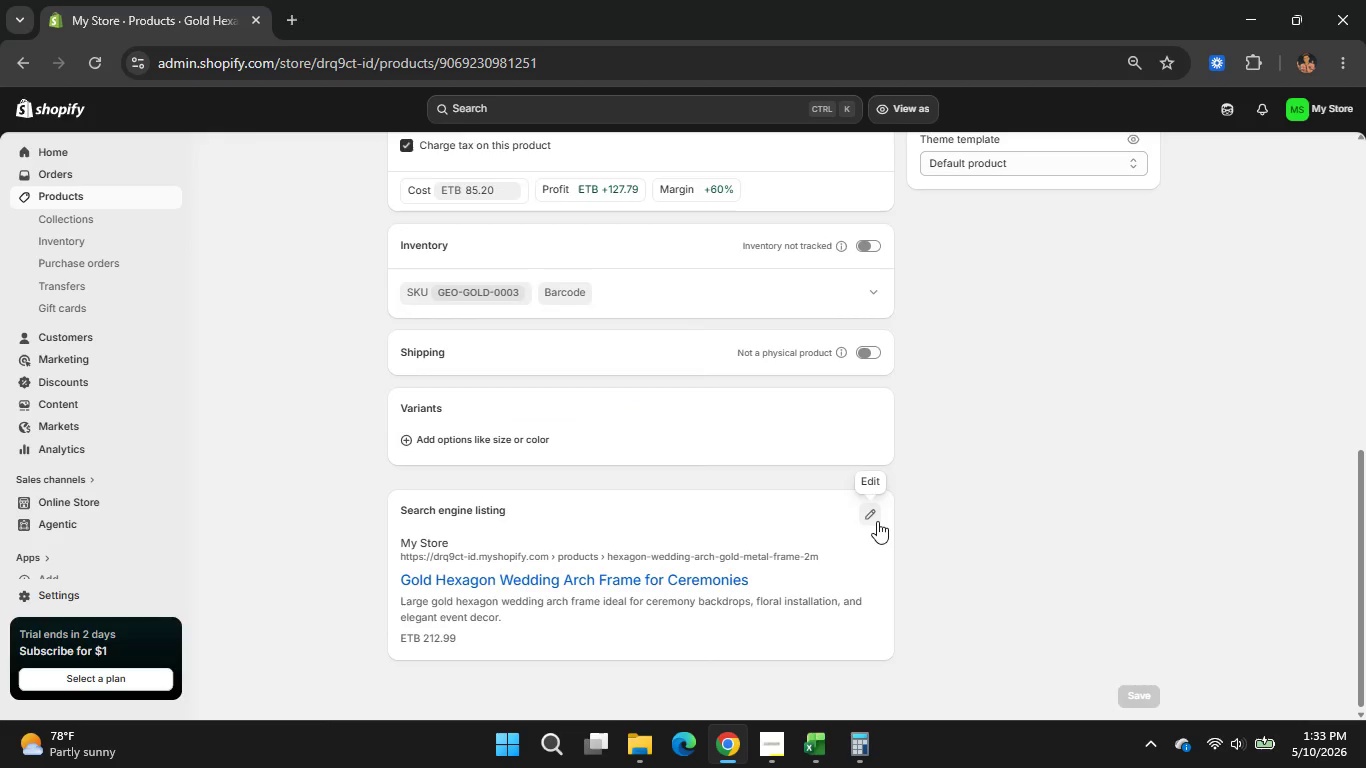 
left_click([877, 521])
 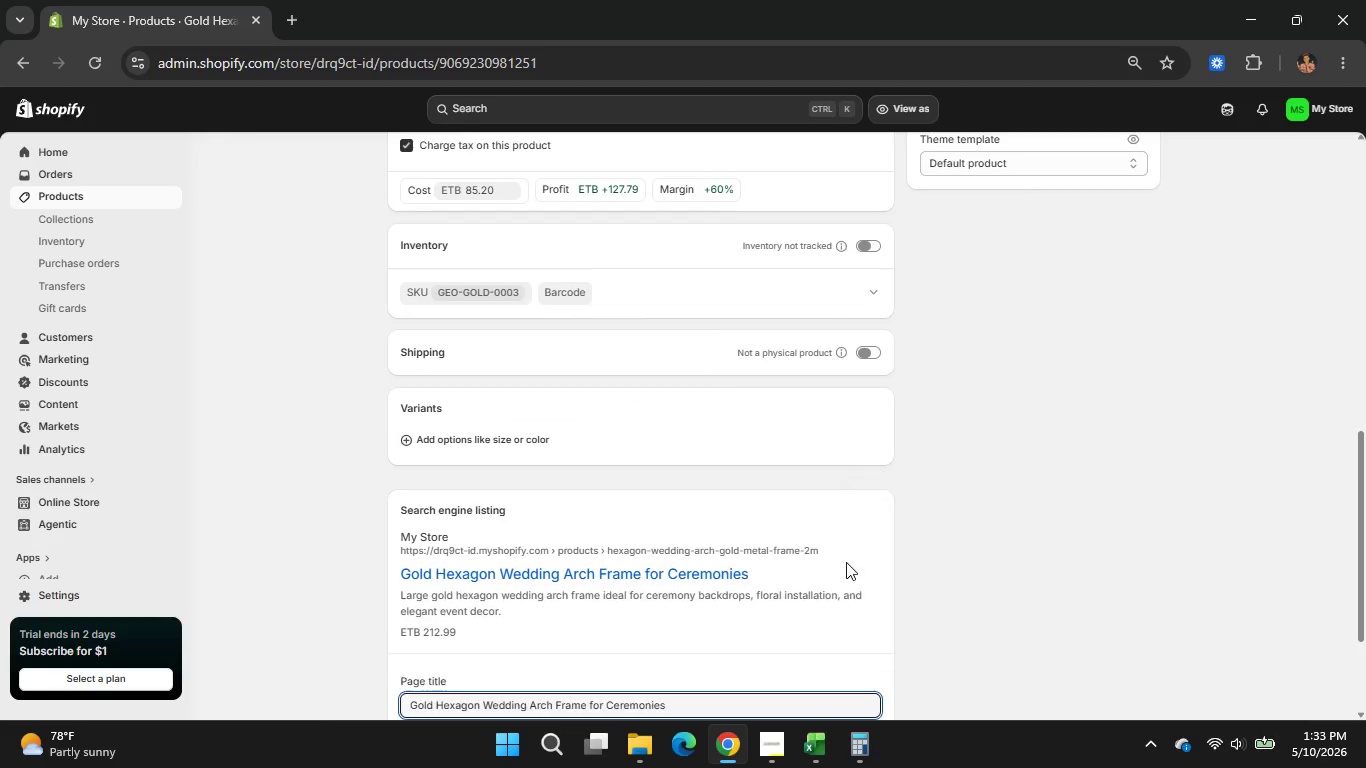 
scroll: coordinate [839, 575], scroll_direction: down, amount: 4.0
 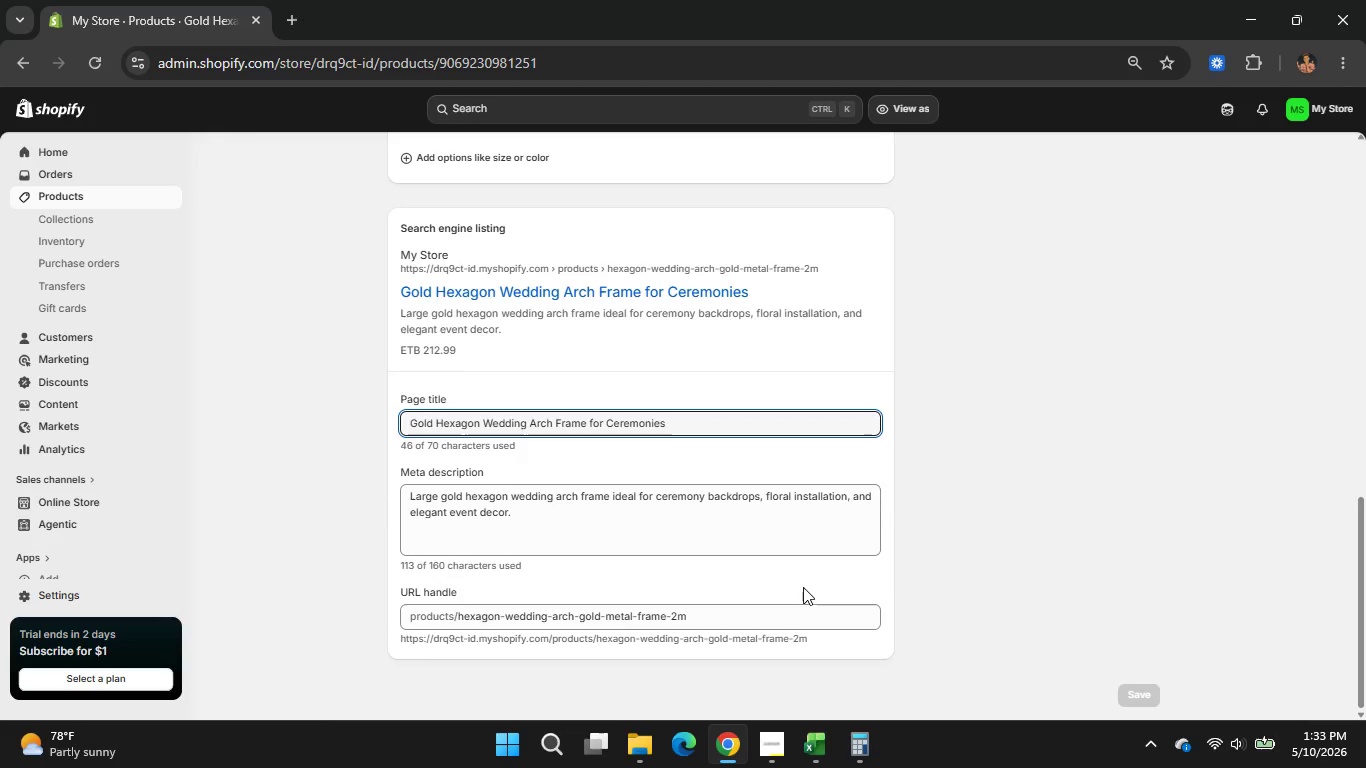 
left_click([770, 620])
 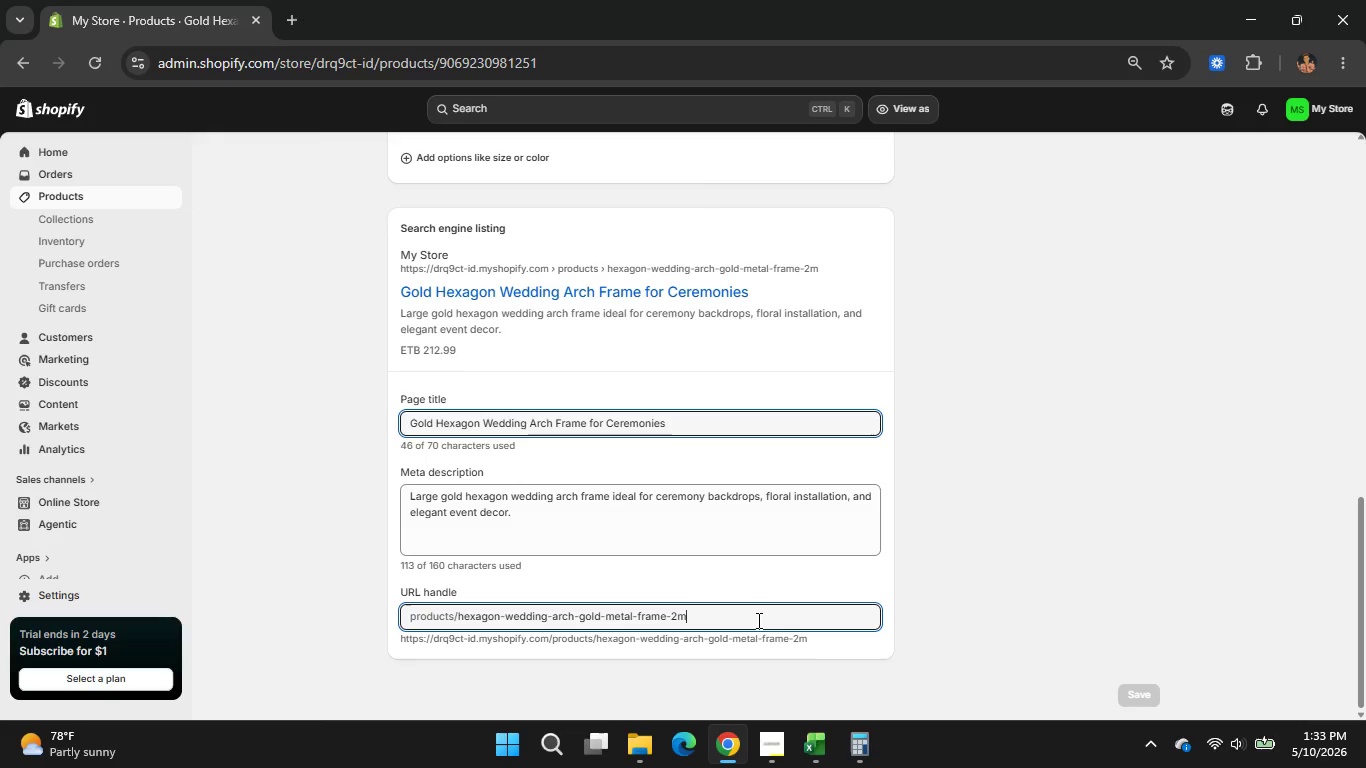 
left_click([929, 405])
 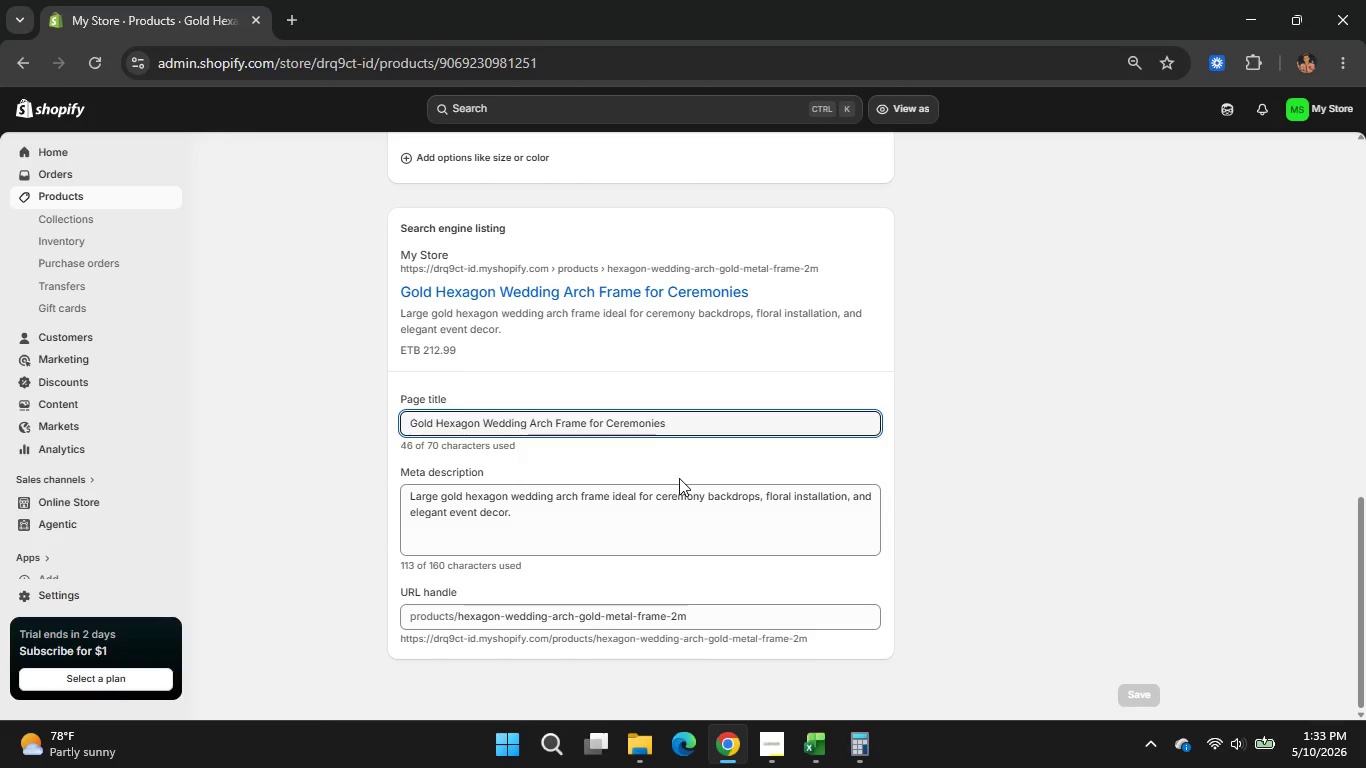 
scroll: coordinate [676, 478], scroll_direction: up, amount: 11.0
 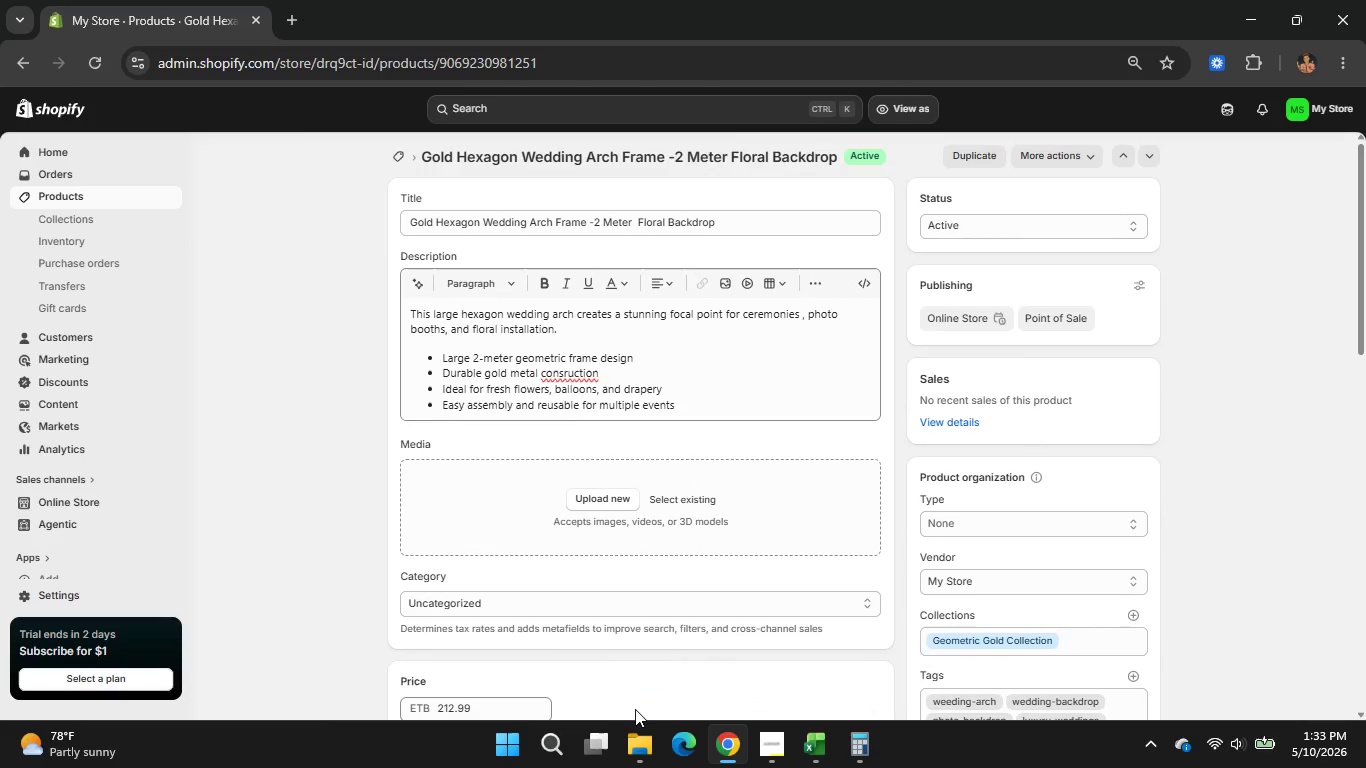 
left_click([642, 745])
 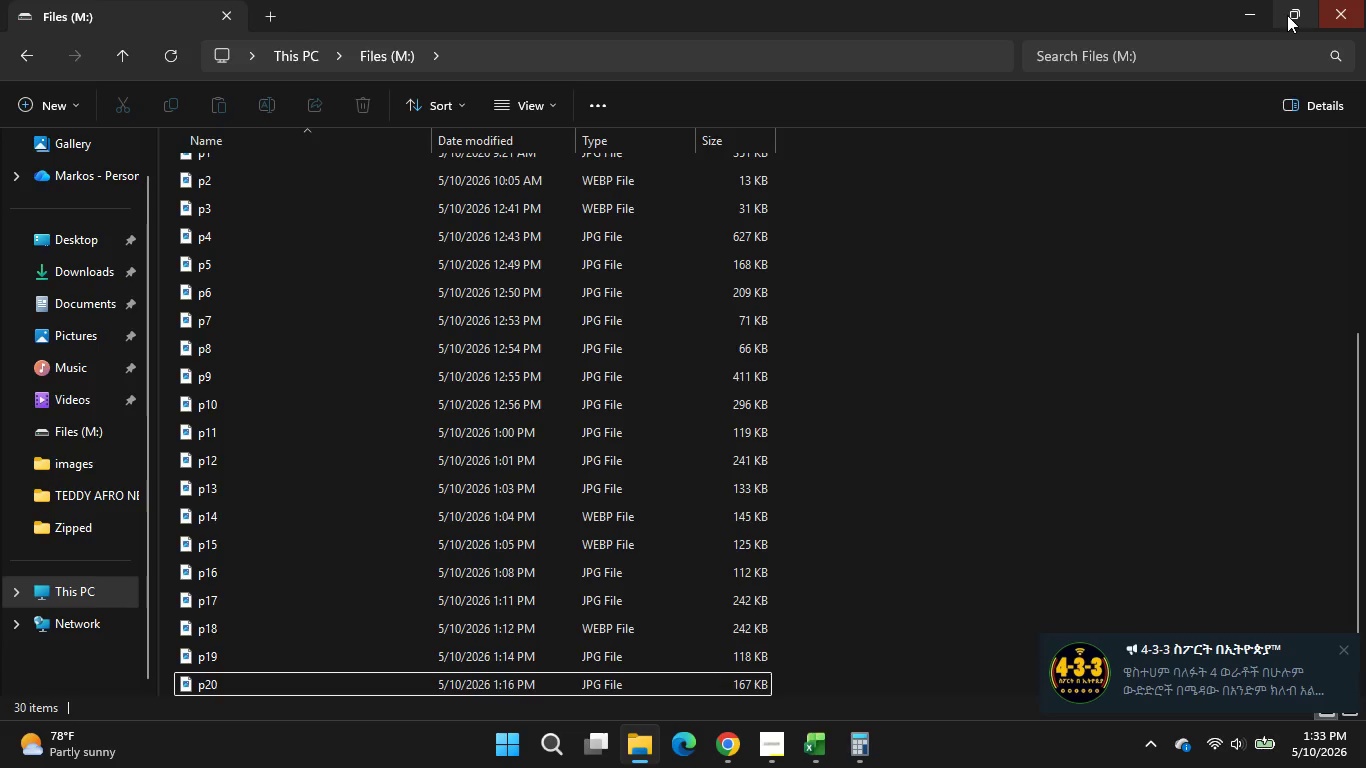 
left_click([1248, 17])
 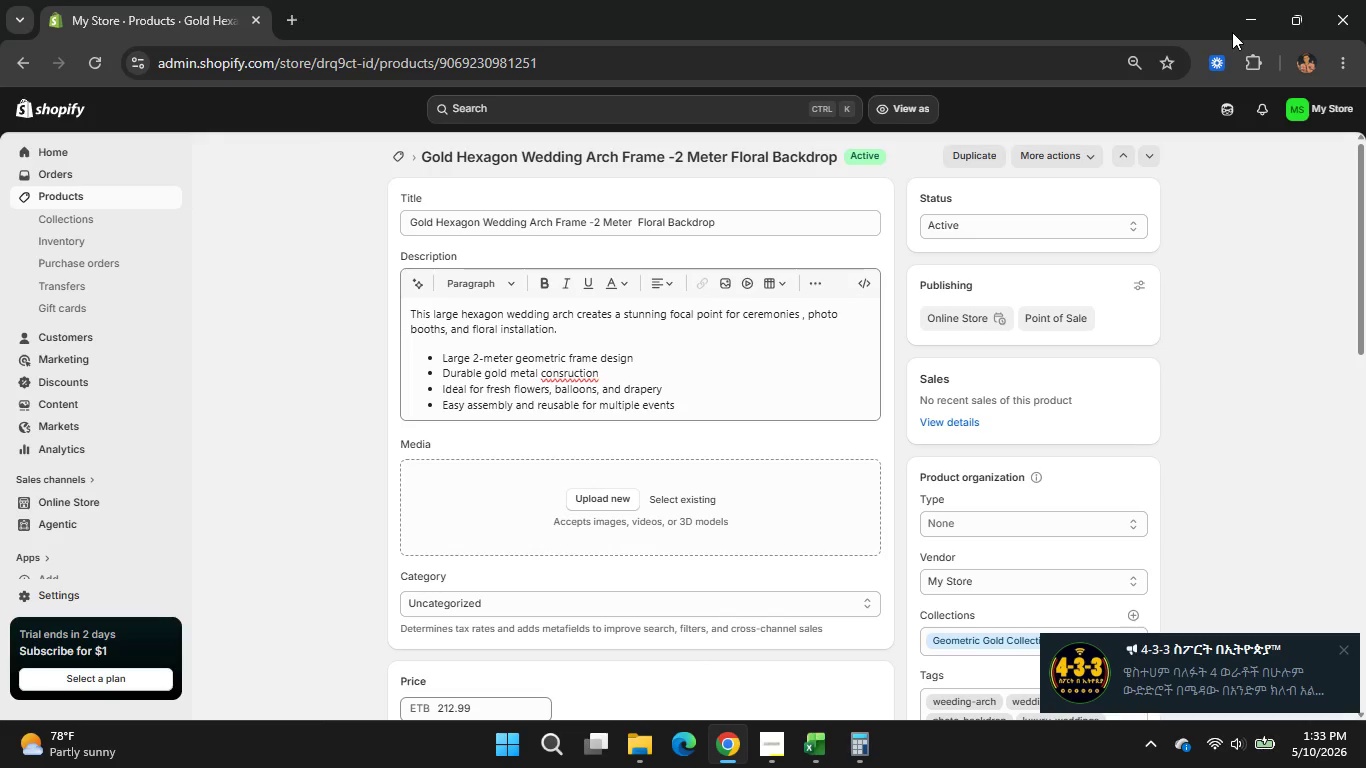 
left_click([654, 753])
 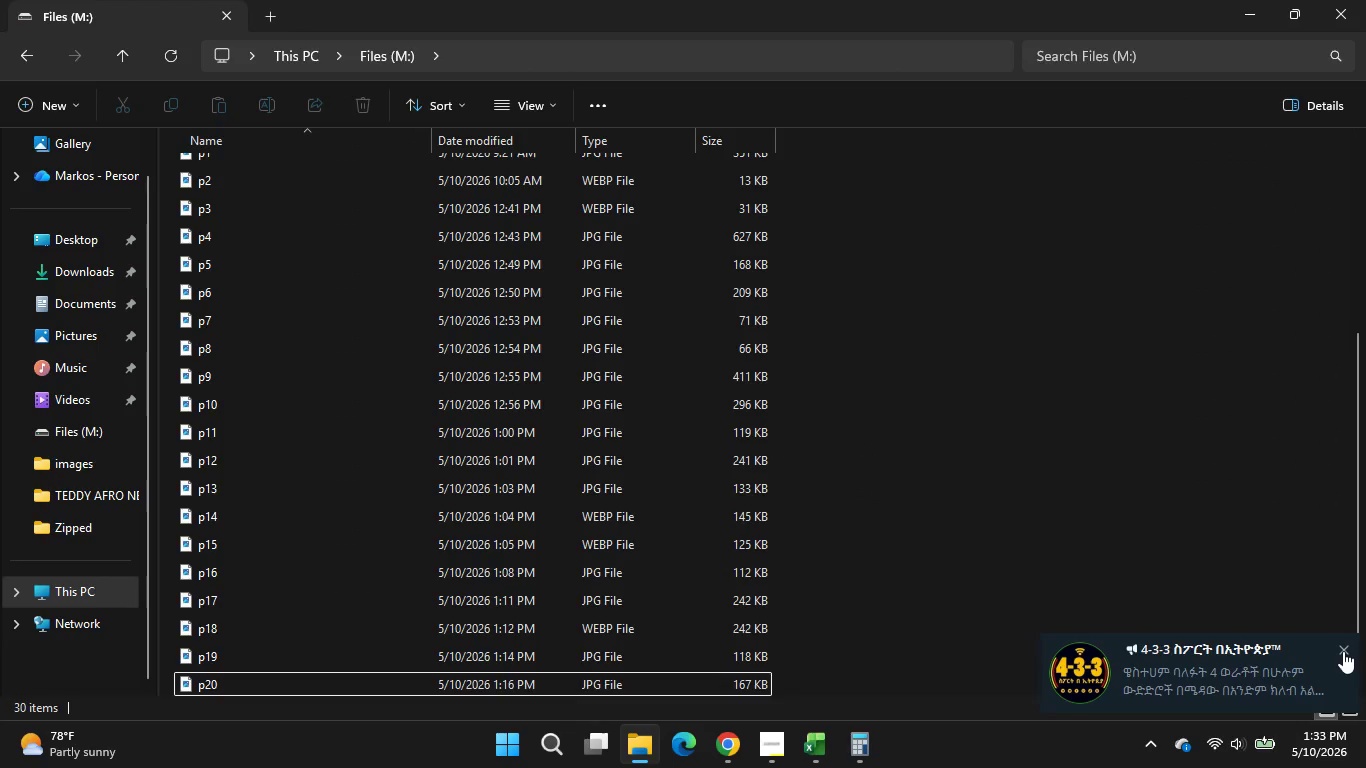 
left_click([1343, 651])
 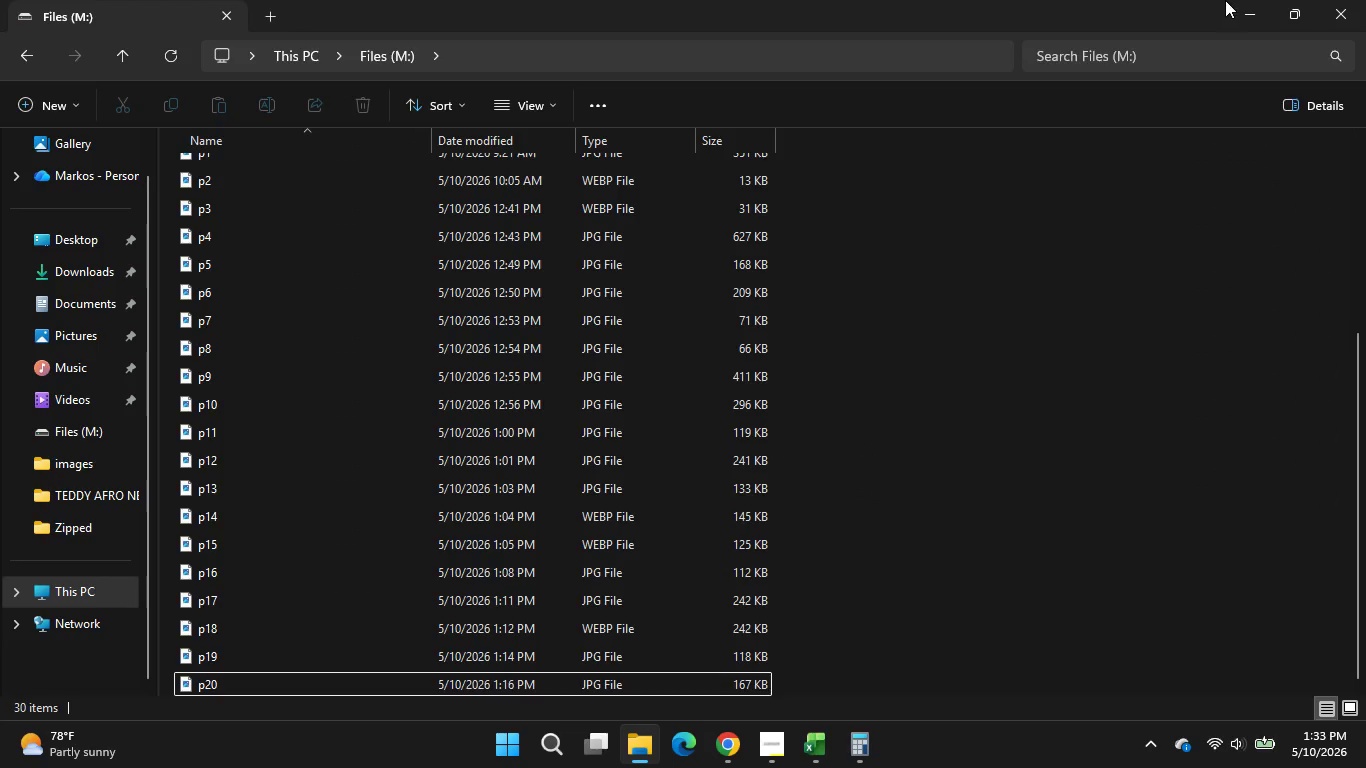 
left_click([1295, 4])
 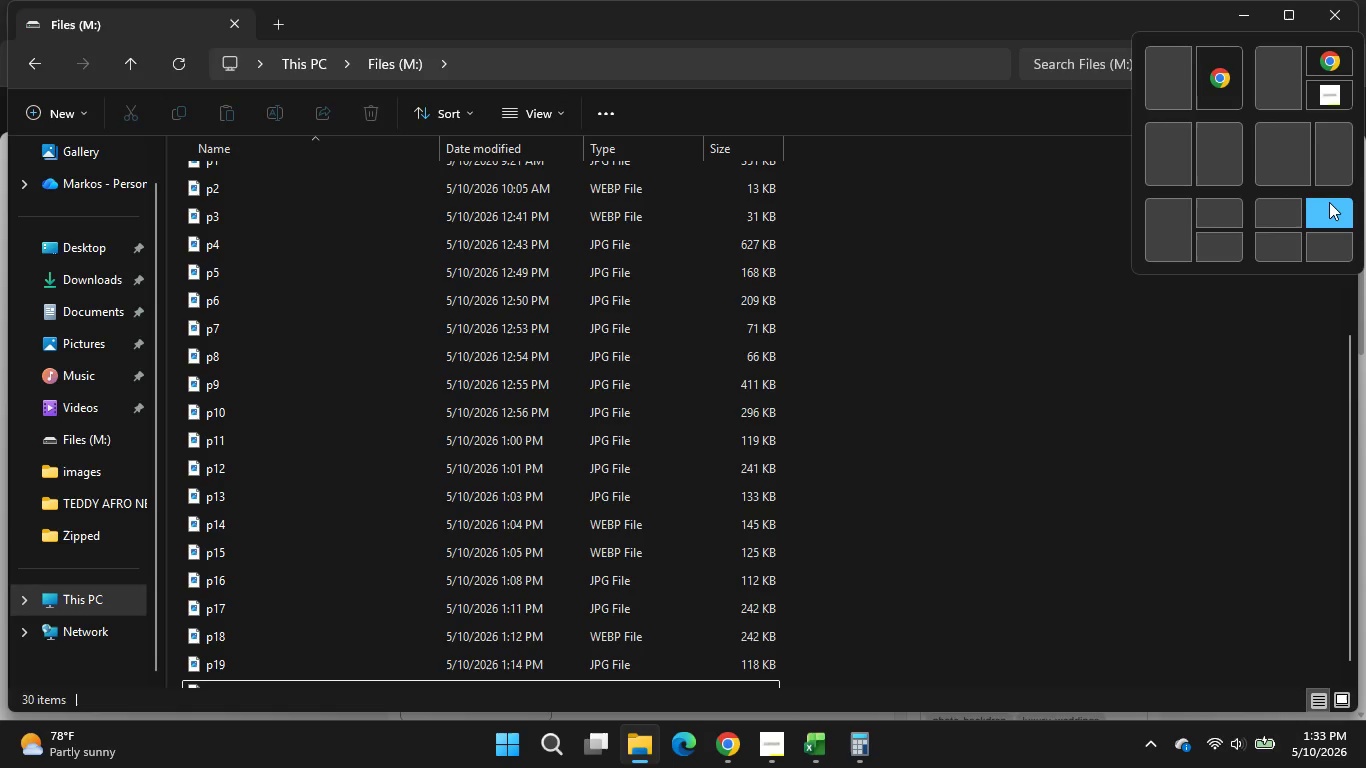 
left_click([1329, 202])
 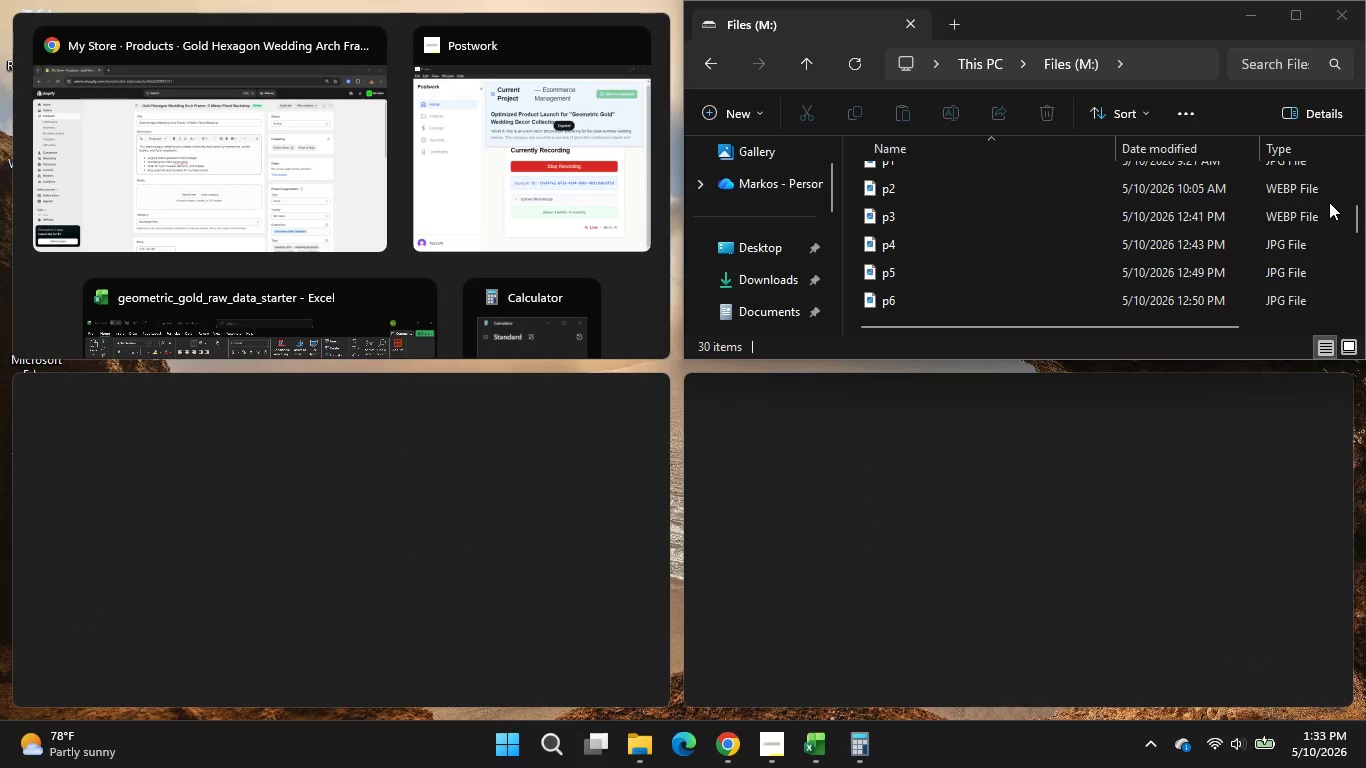 
wait(9.03)
 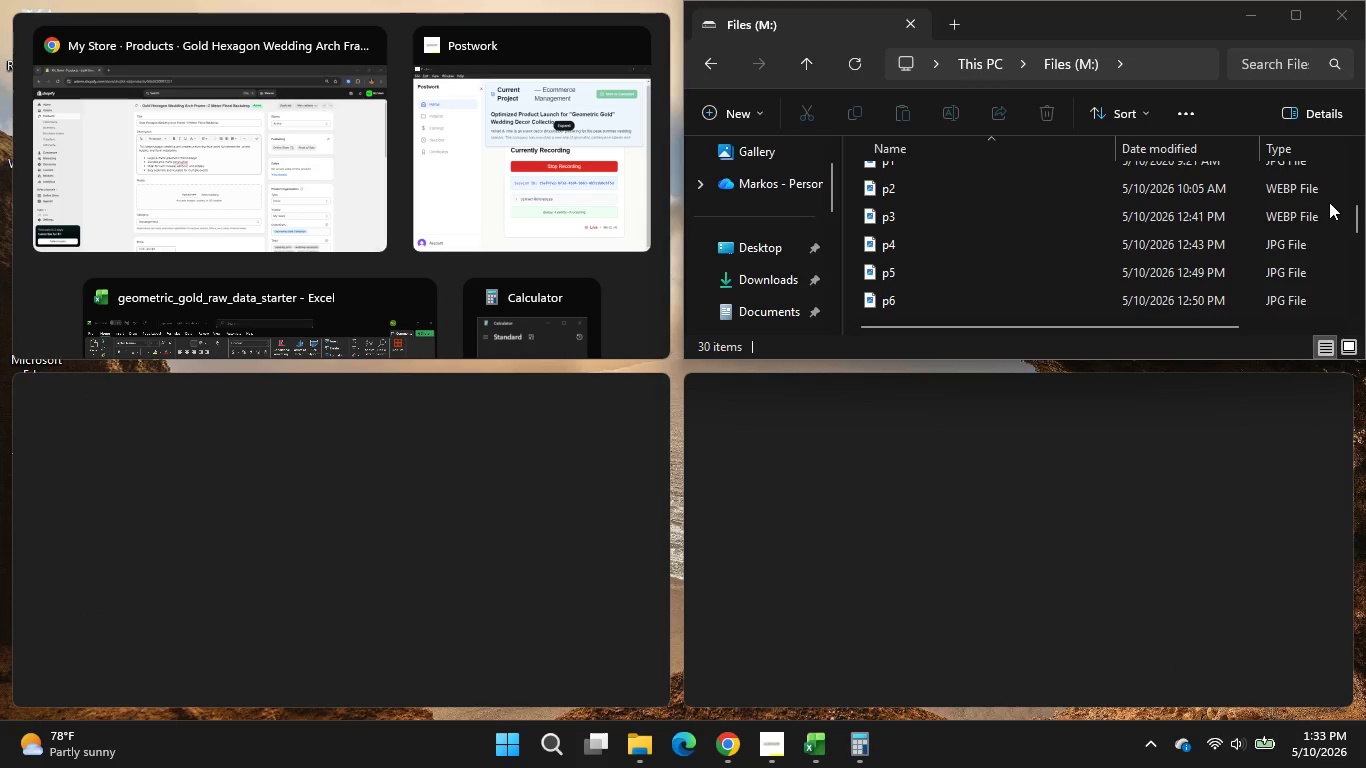 
left_click([922, 208])
 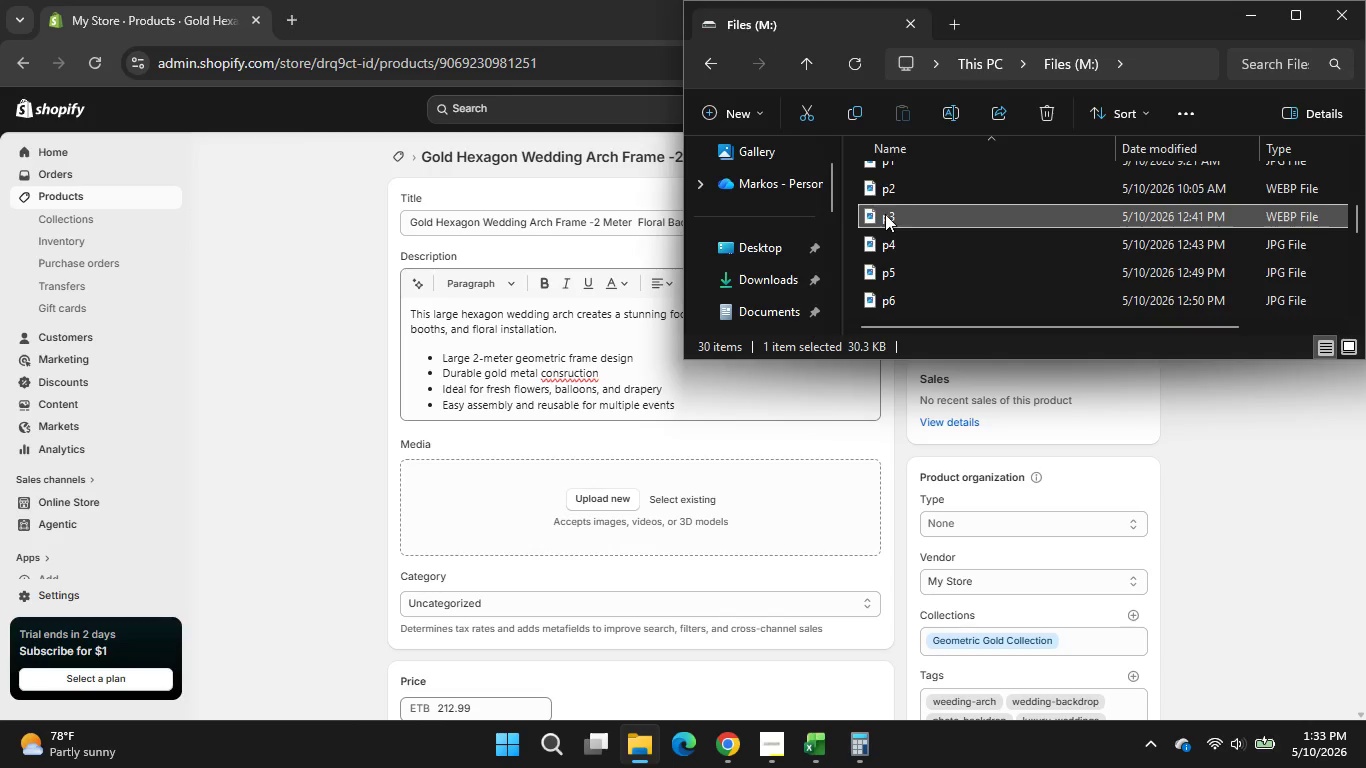 
left_click_drag(start_coordinate=[885, 214], to_coordinate=[566, 525])
 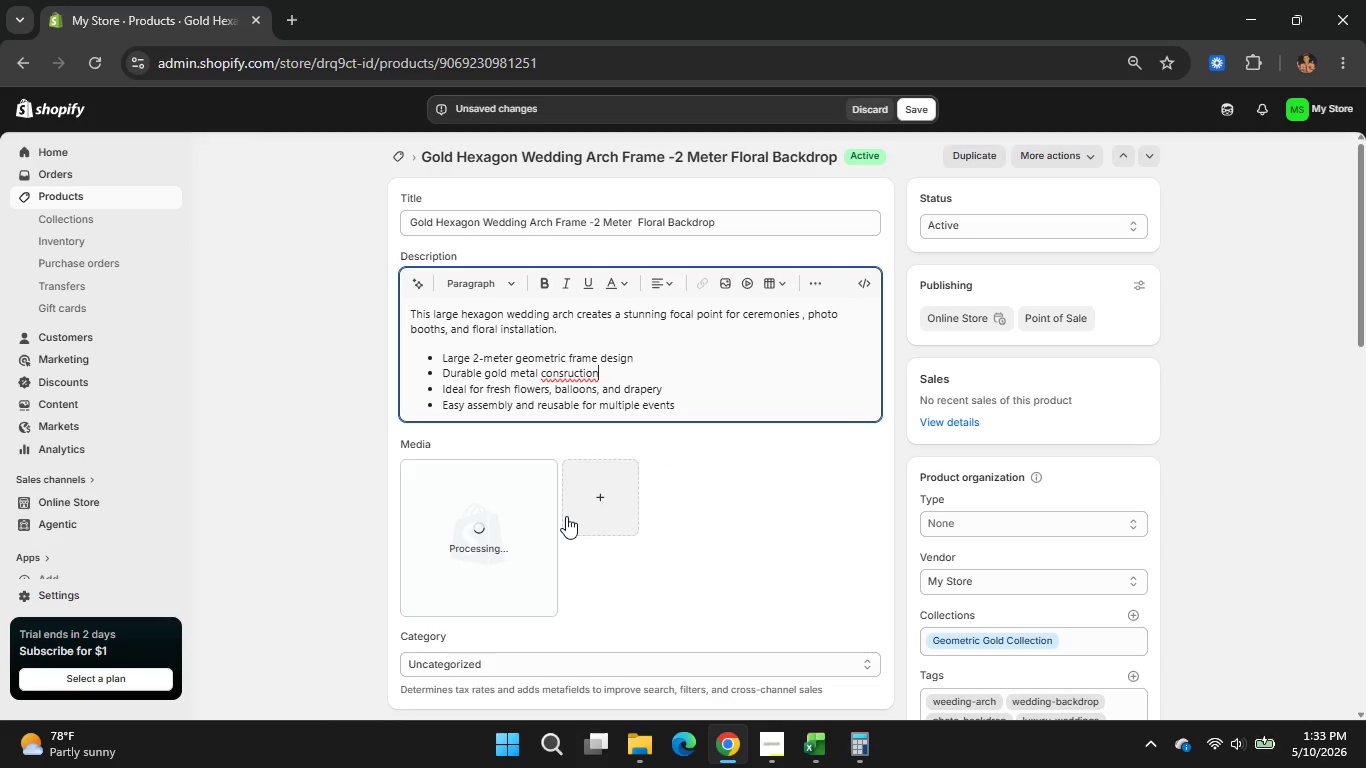 
wait(13.62)
 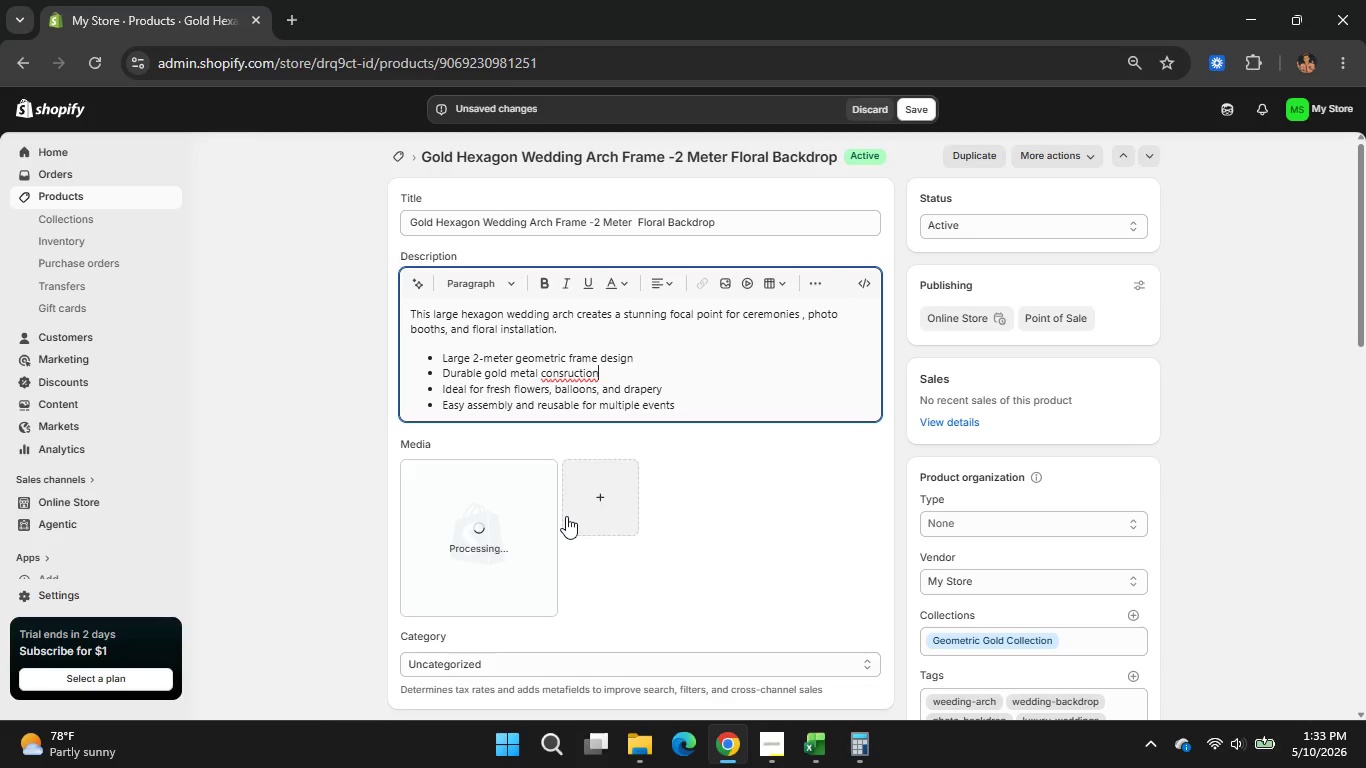 
left_click([513, 550])
 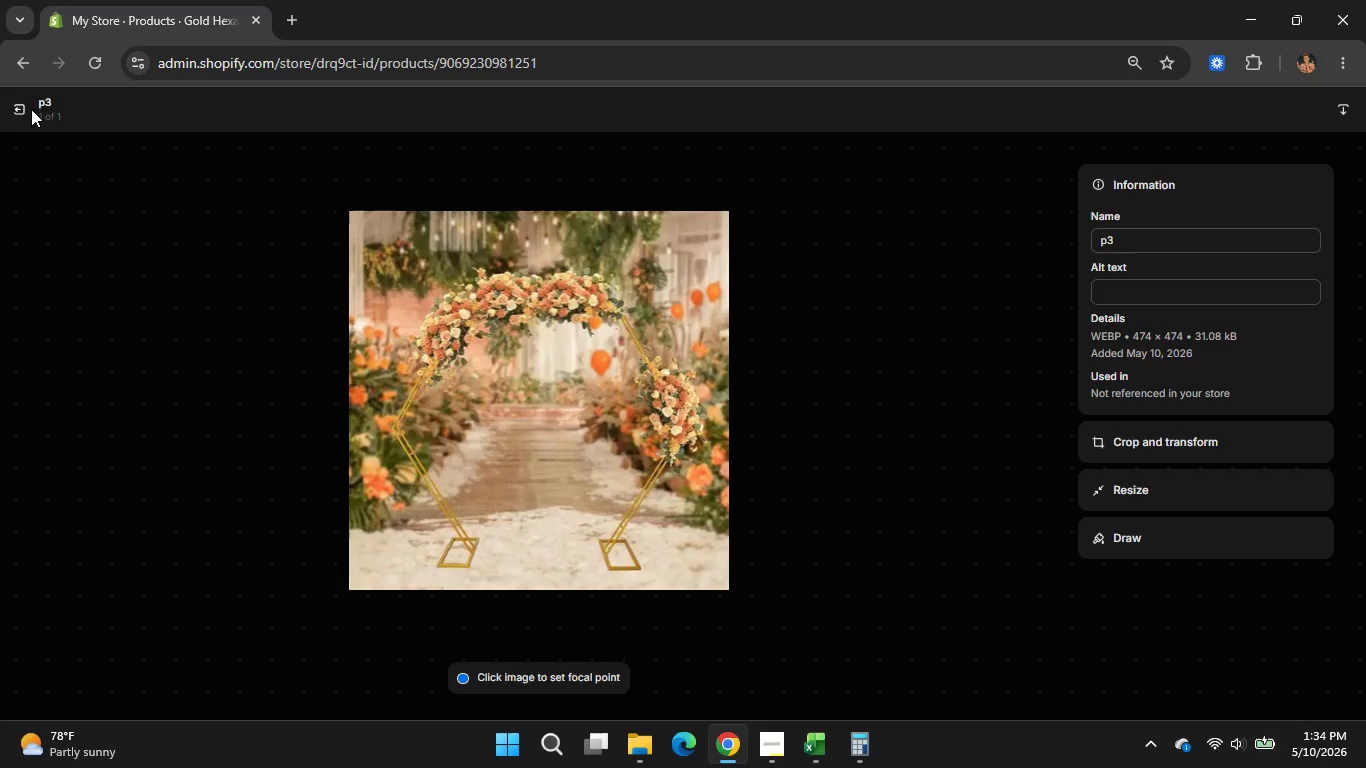 
left_click([27, 109])
 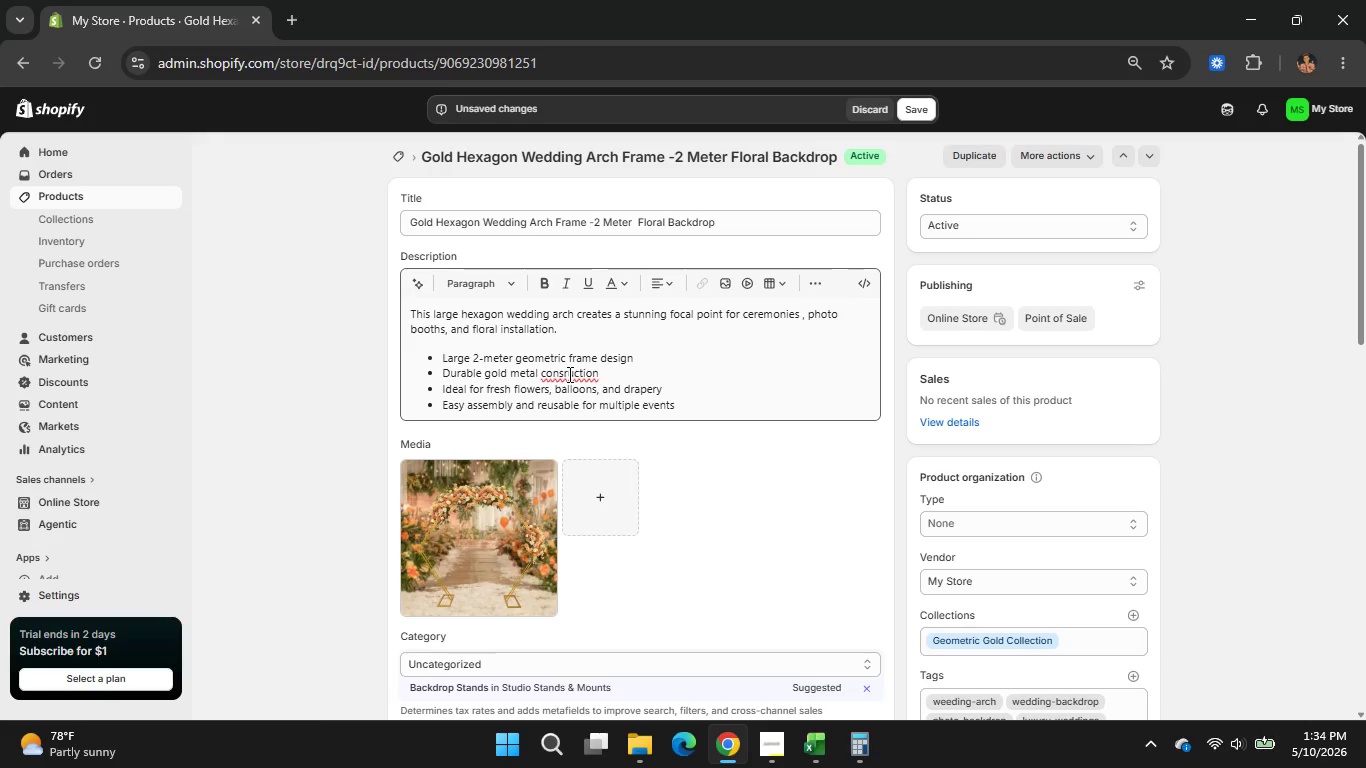 
double_click([568, 374])
 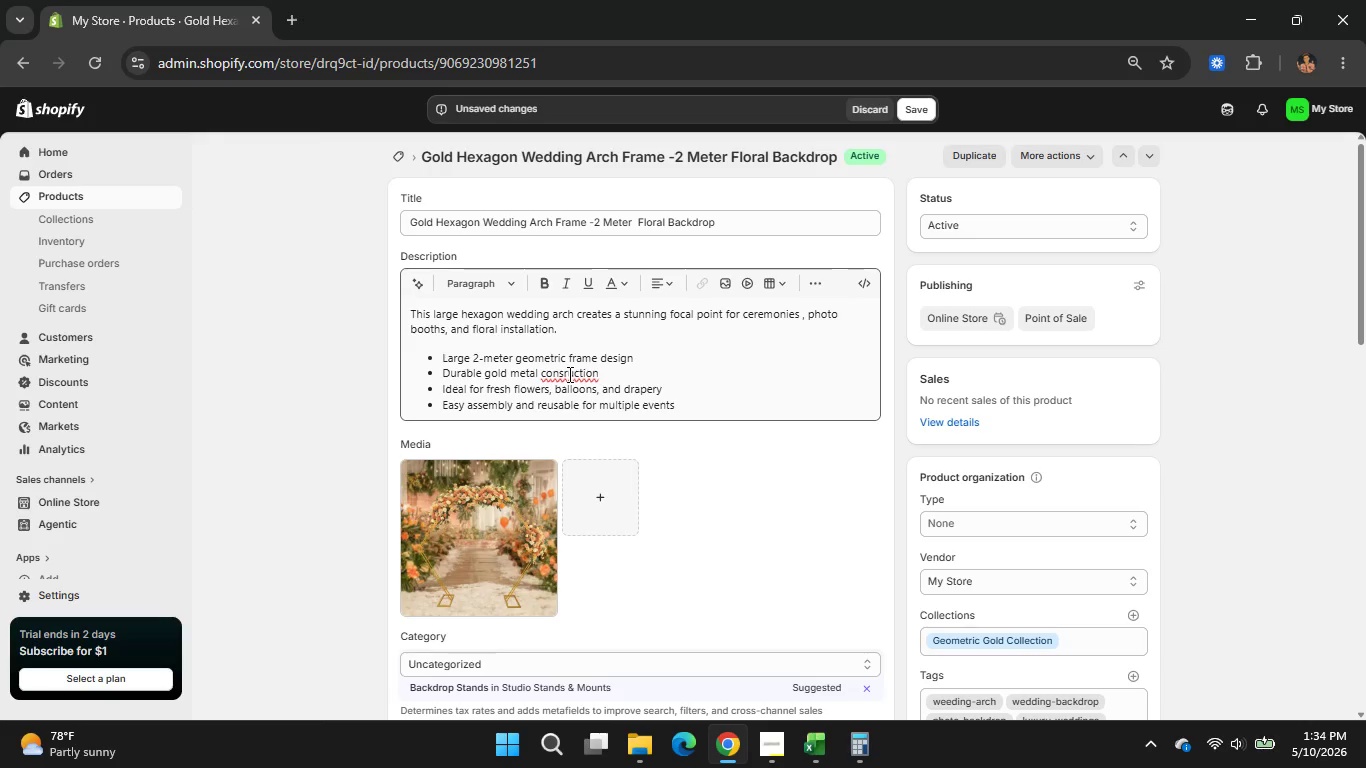 
right_click([568, 374])
 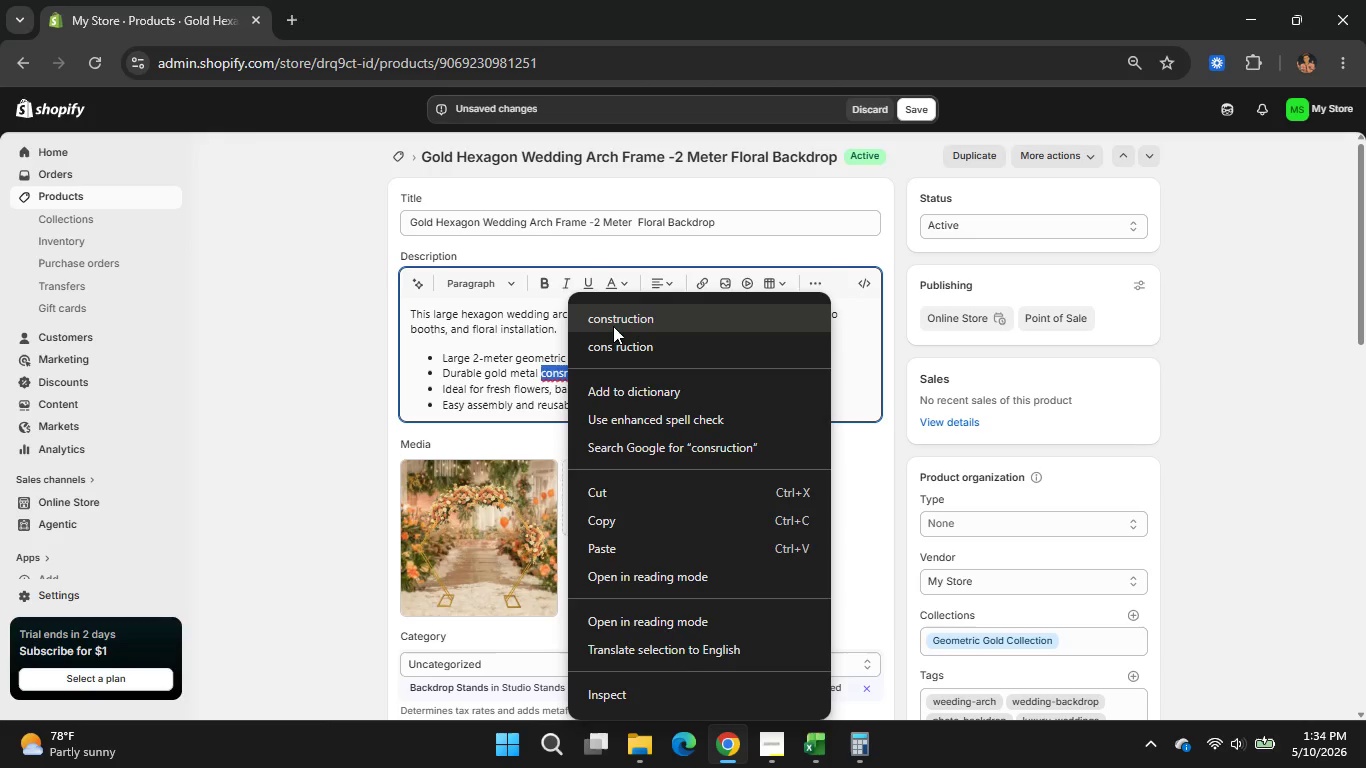 
left_click([613, 318])
 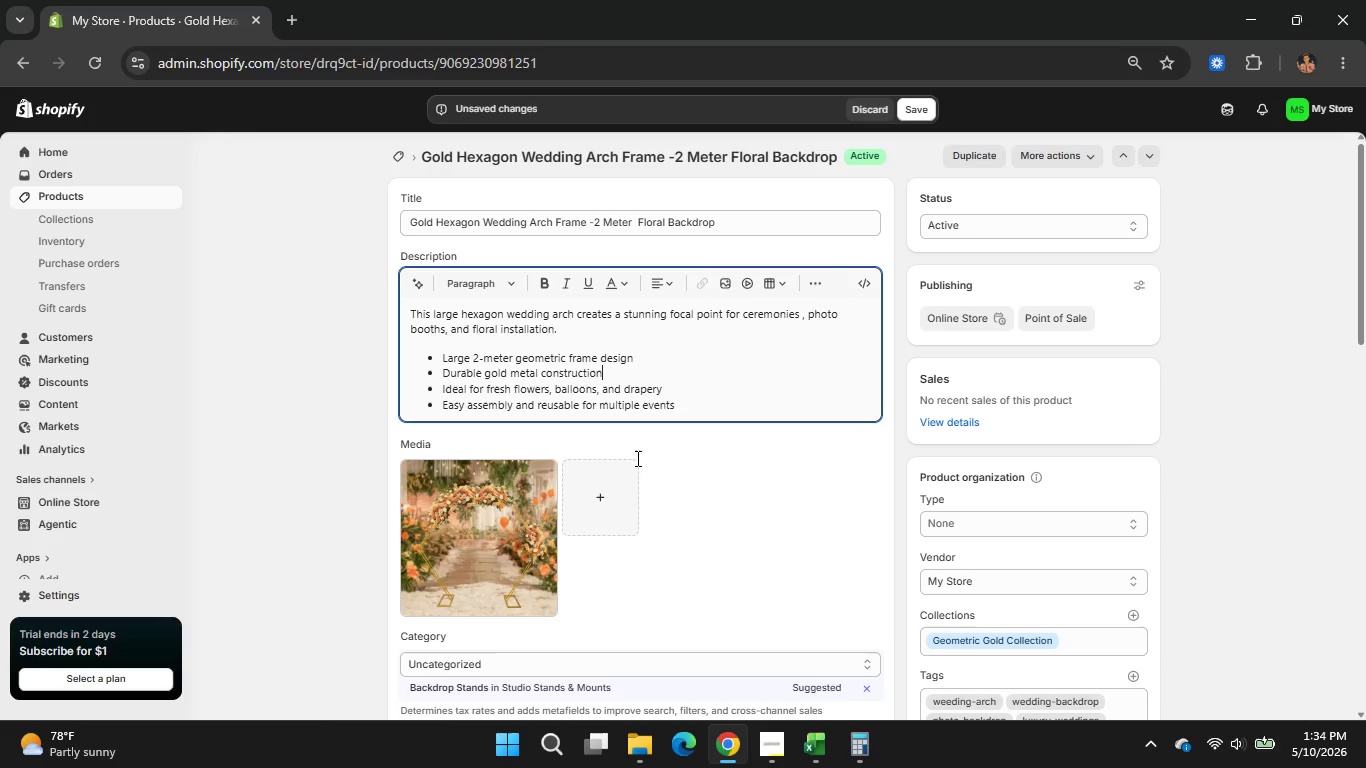 
left_click([505, 548])
 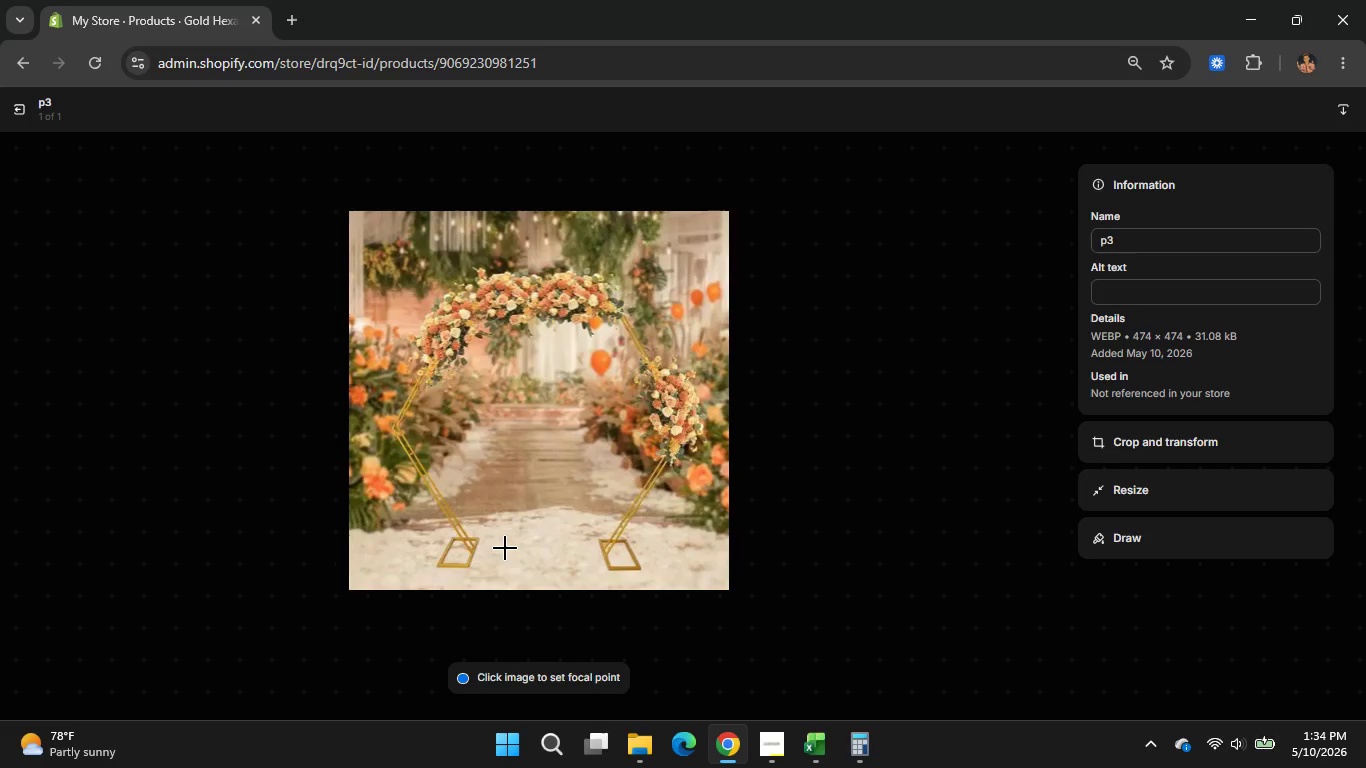 
wait(15.06)
 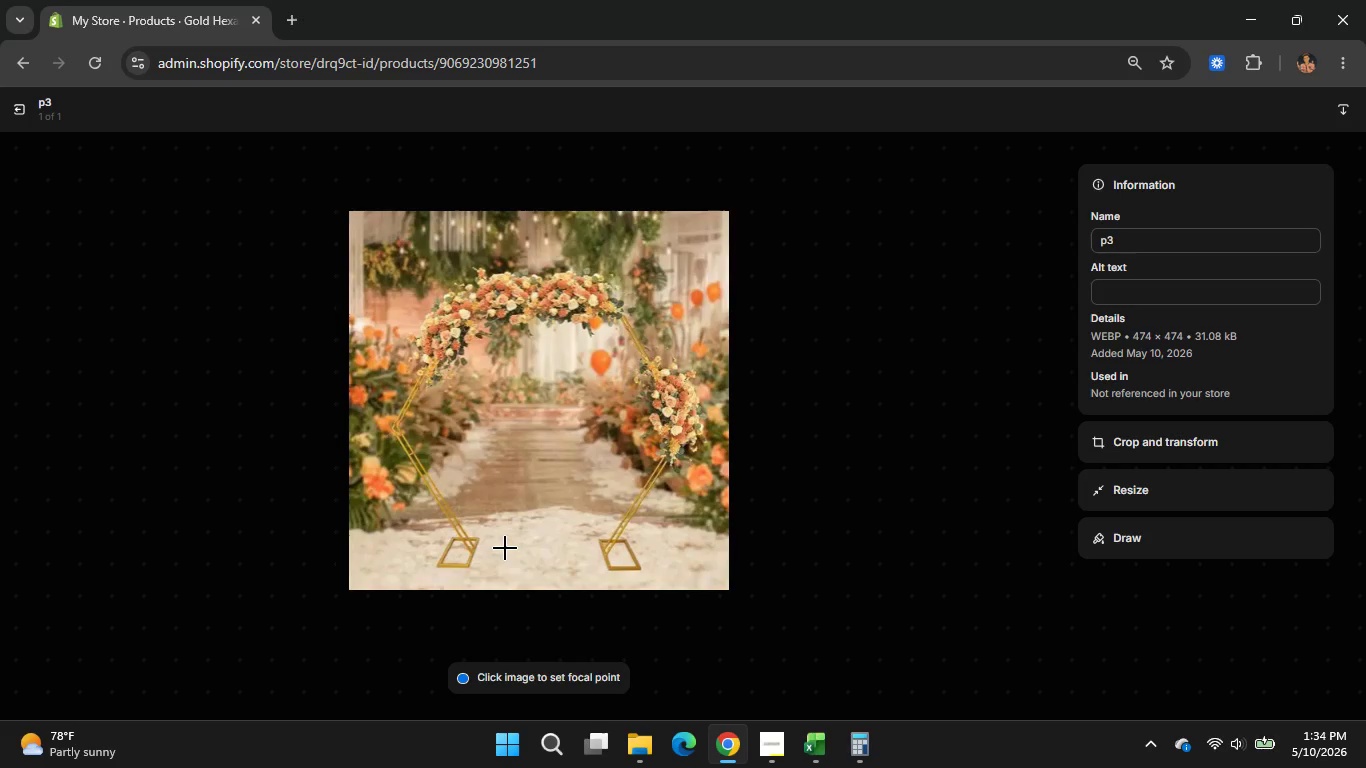 
left_click([1162, 293])
 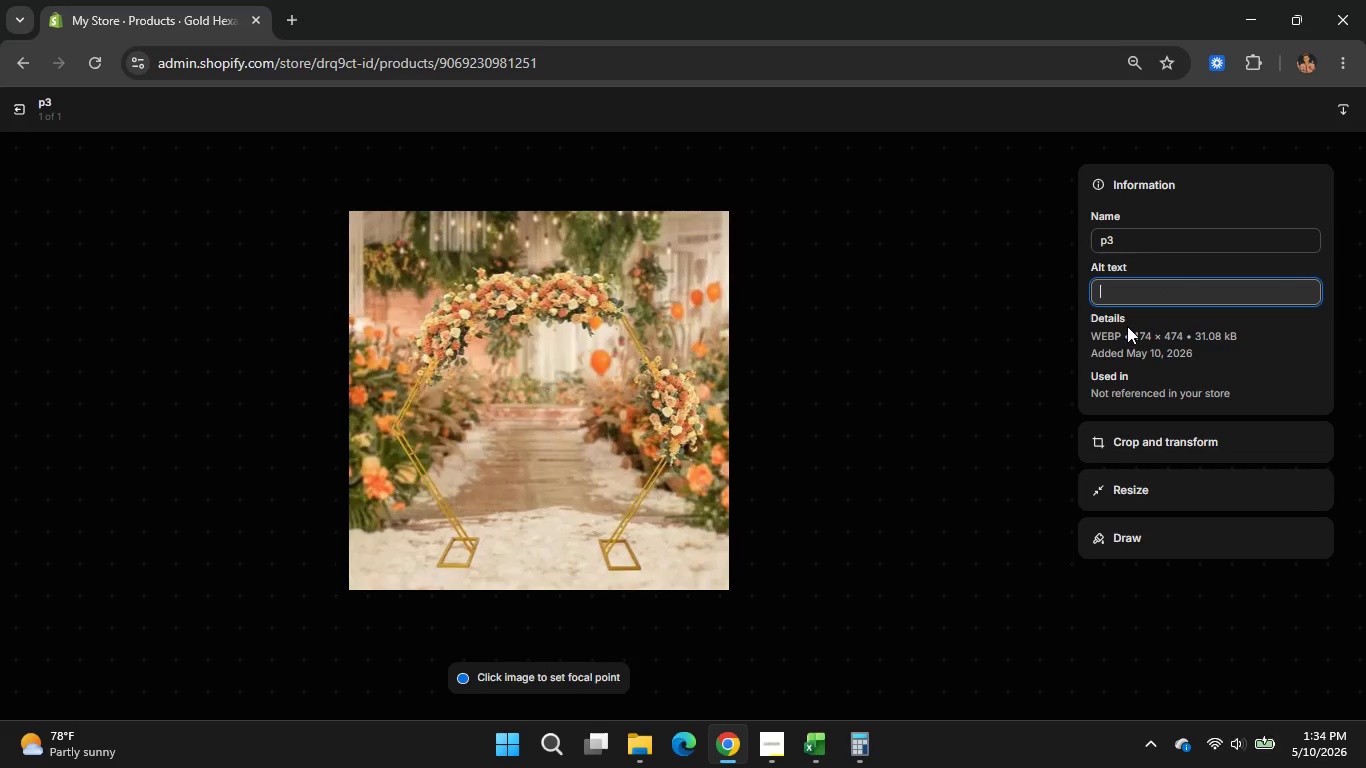 
wait(8.03)
 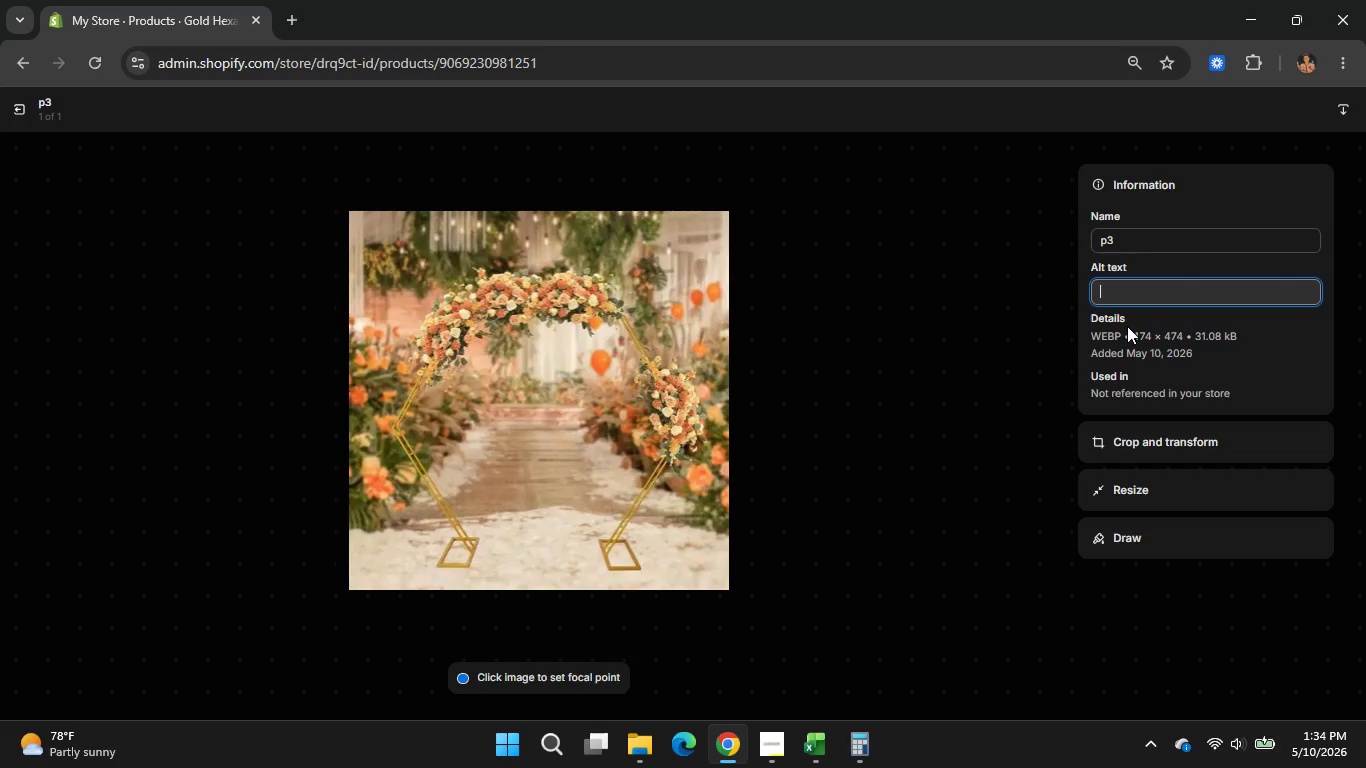 
left_click([769, 740])